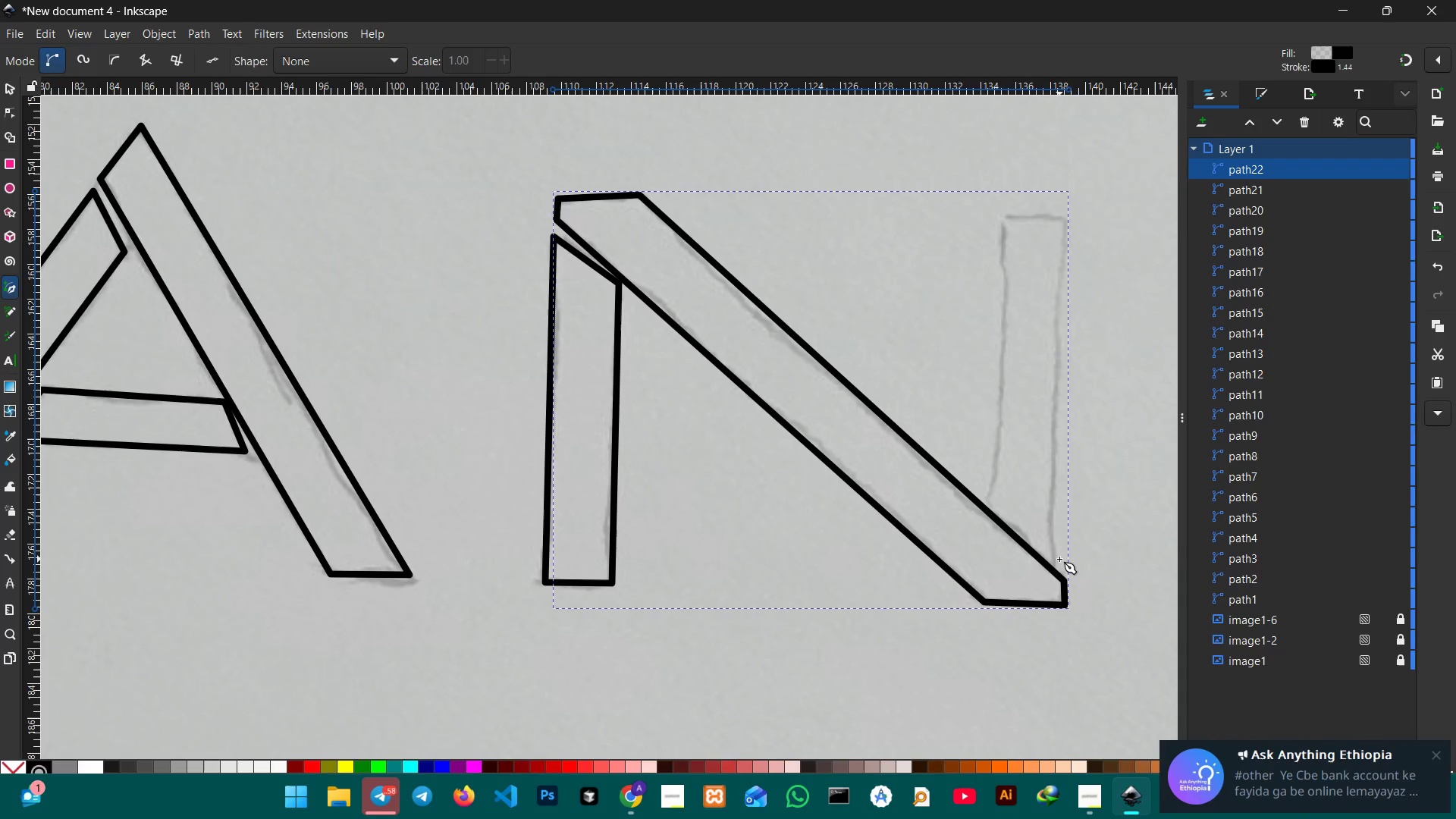 
left_click([1064, 206])
 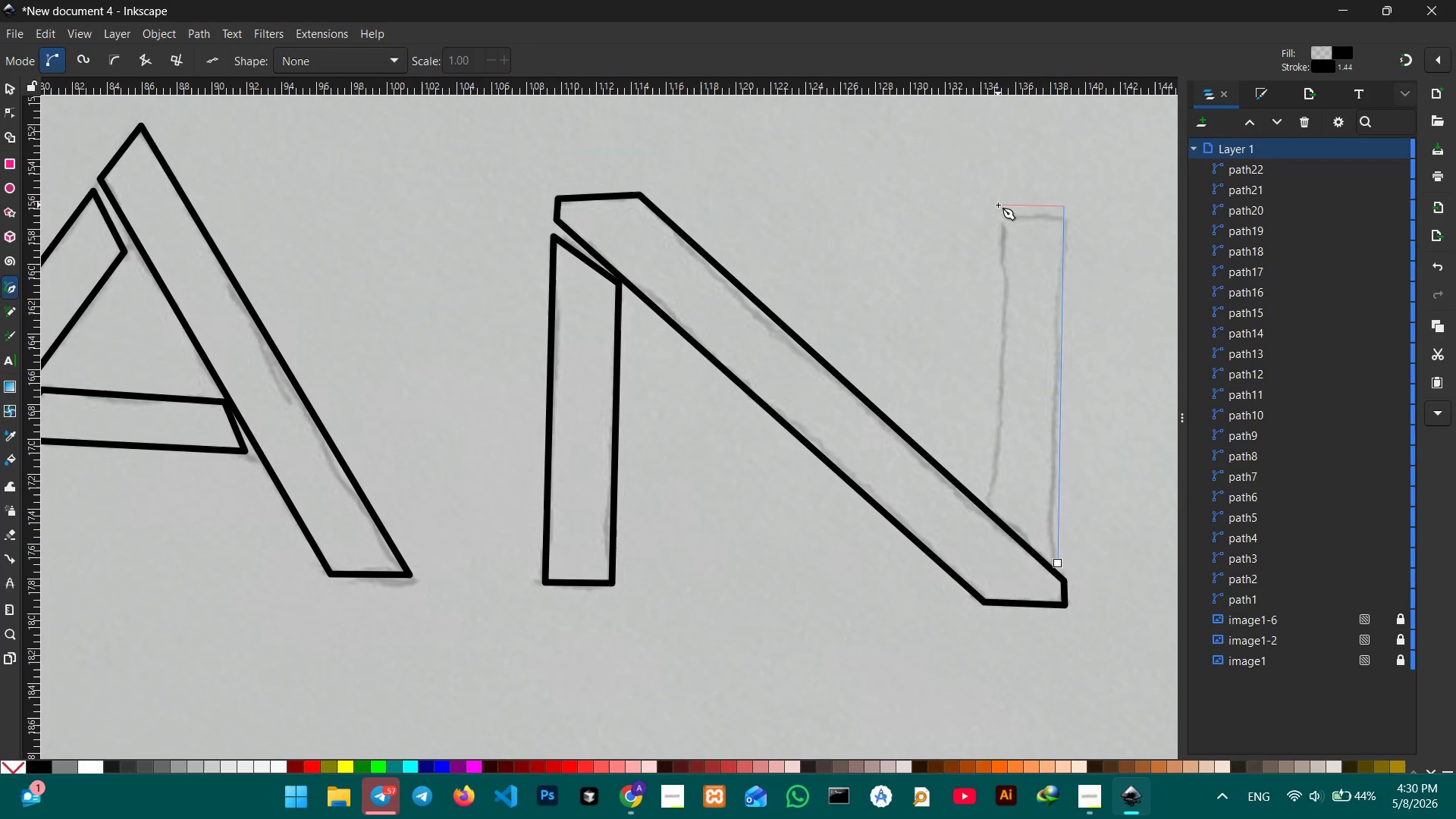 
left_click([998, 205])
 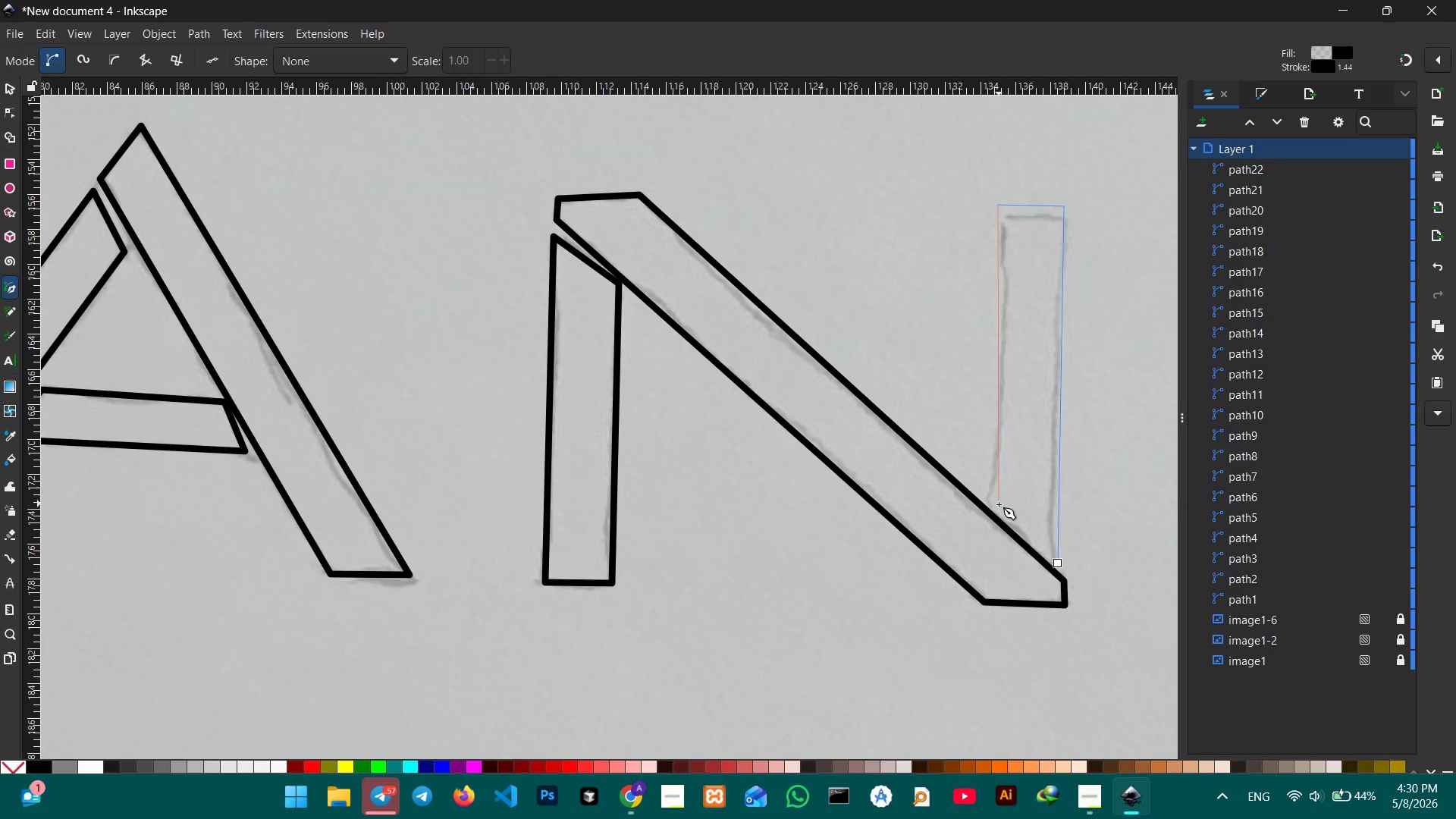 
left_click([999, 508])
 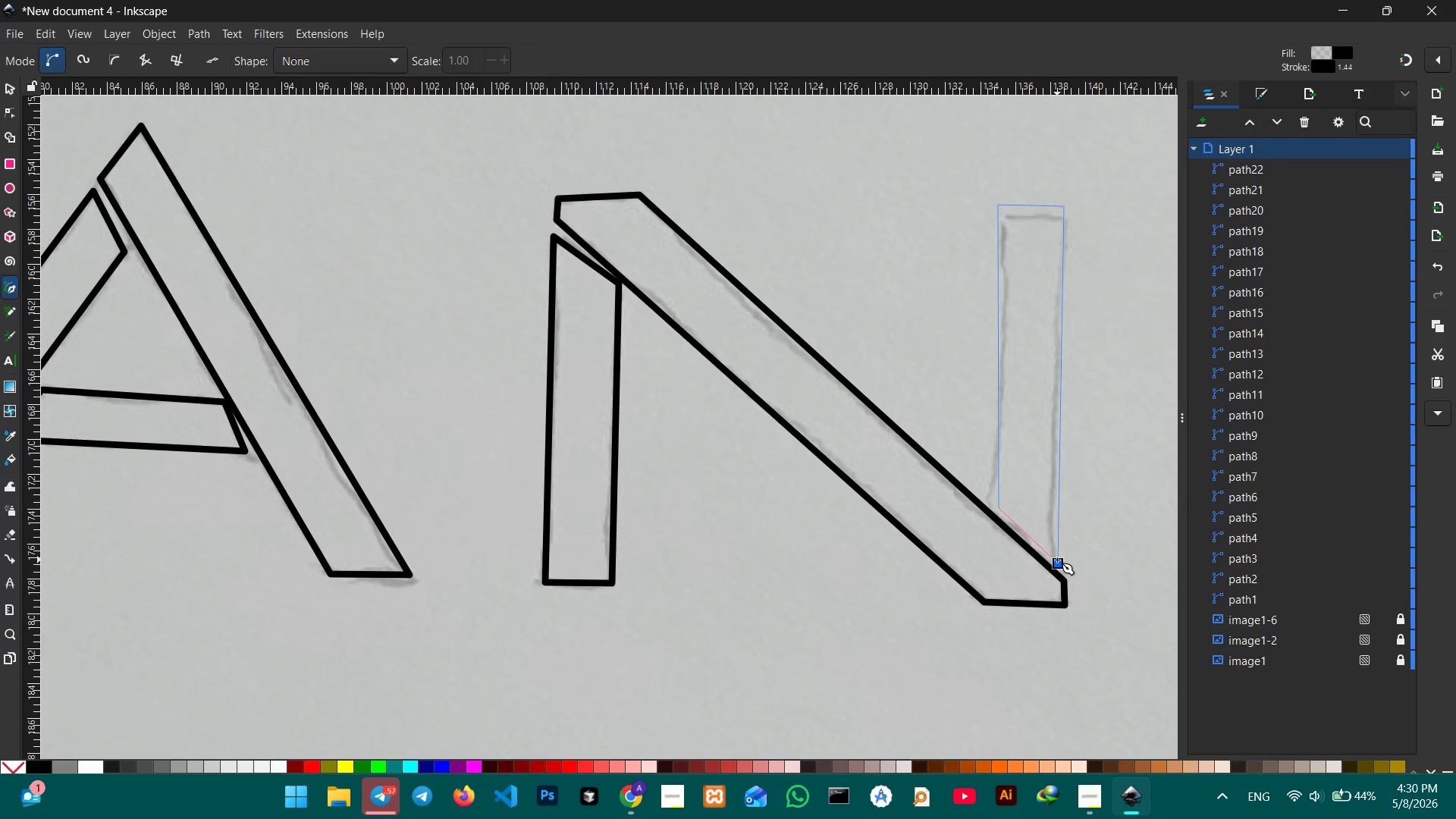 
left_click([1057, 560])
 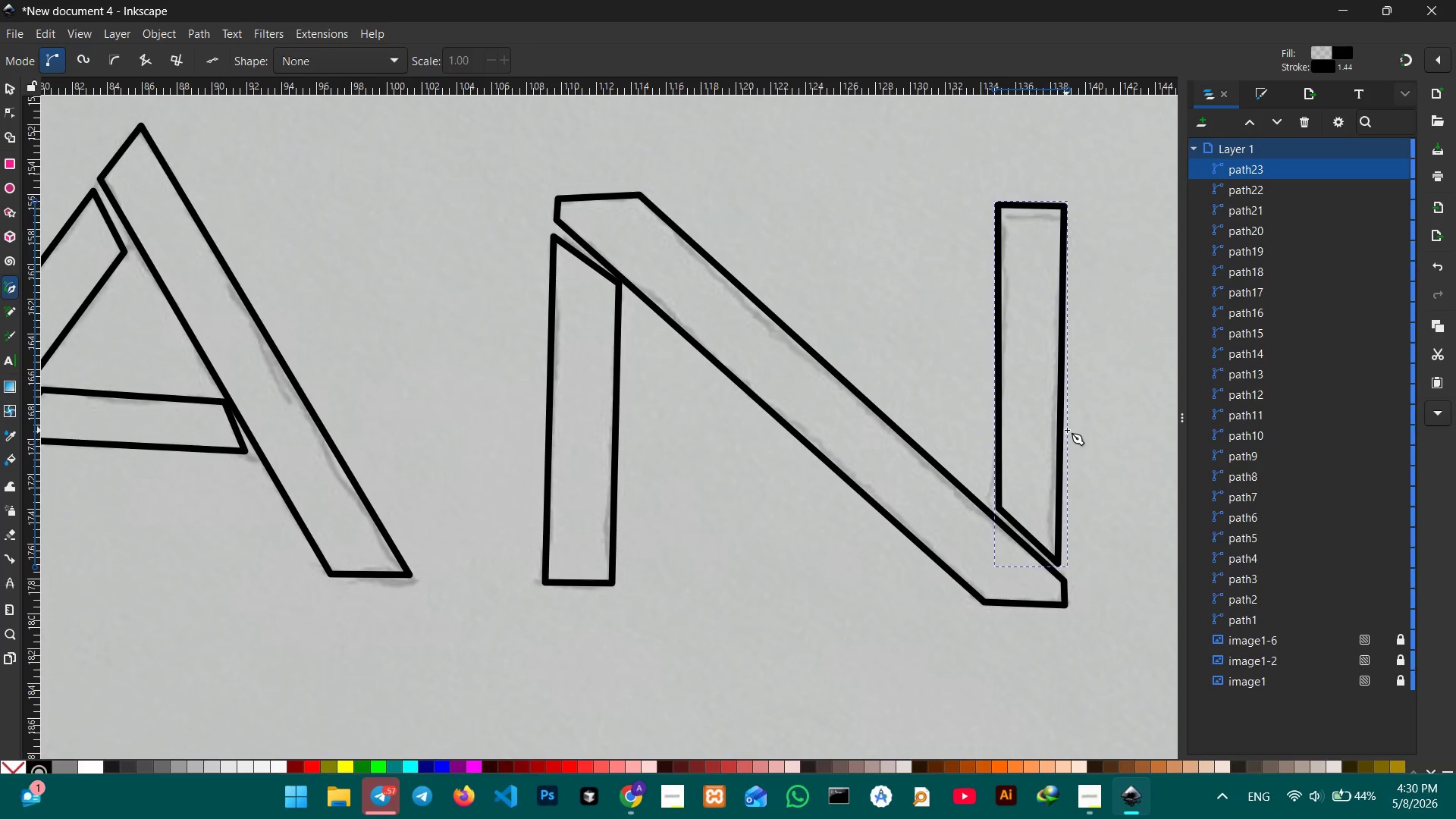 
hold_key(key=Space, duration=1.14)
 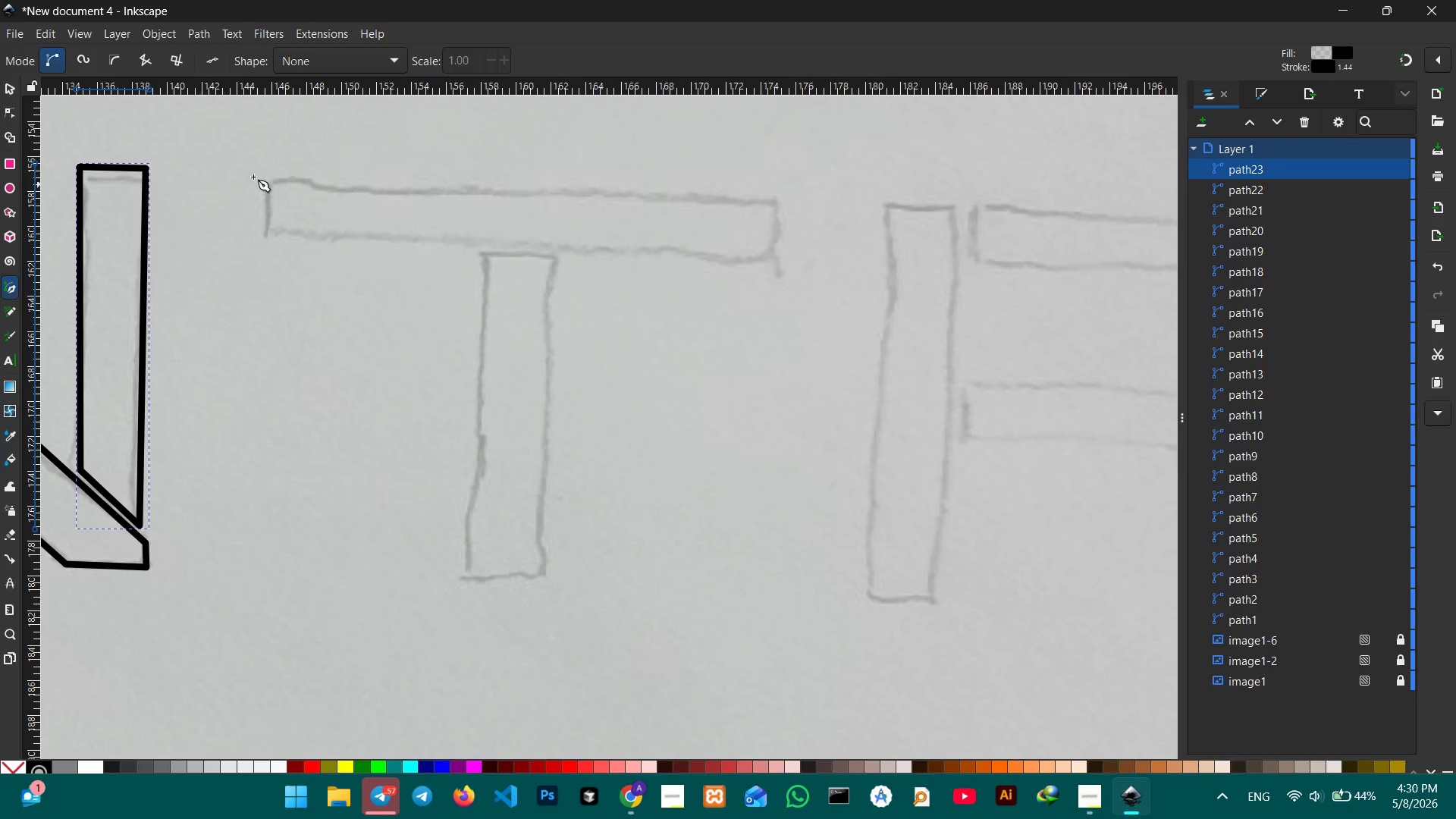 
left_click_drag(start_coordinate=[1068, 428], to_coordinate=[538, 400])
 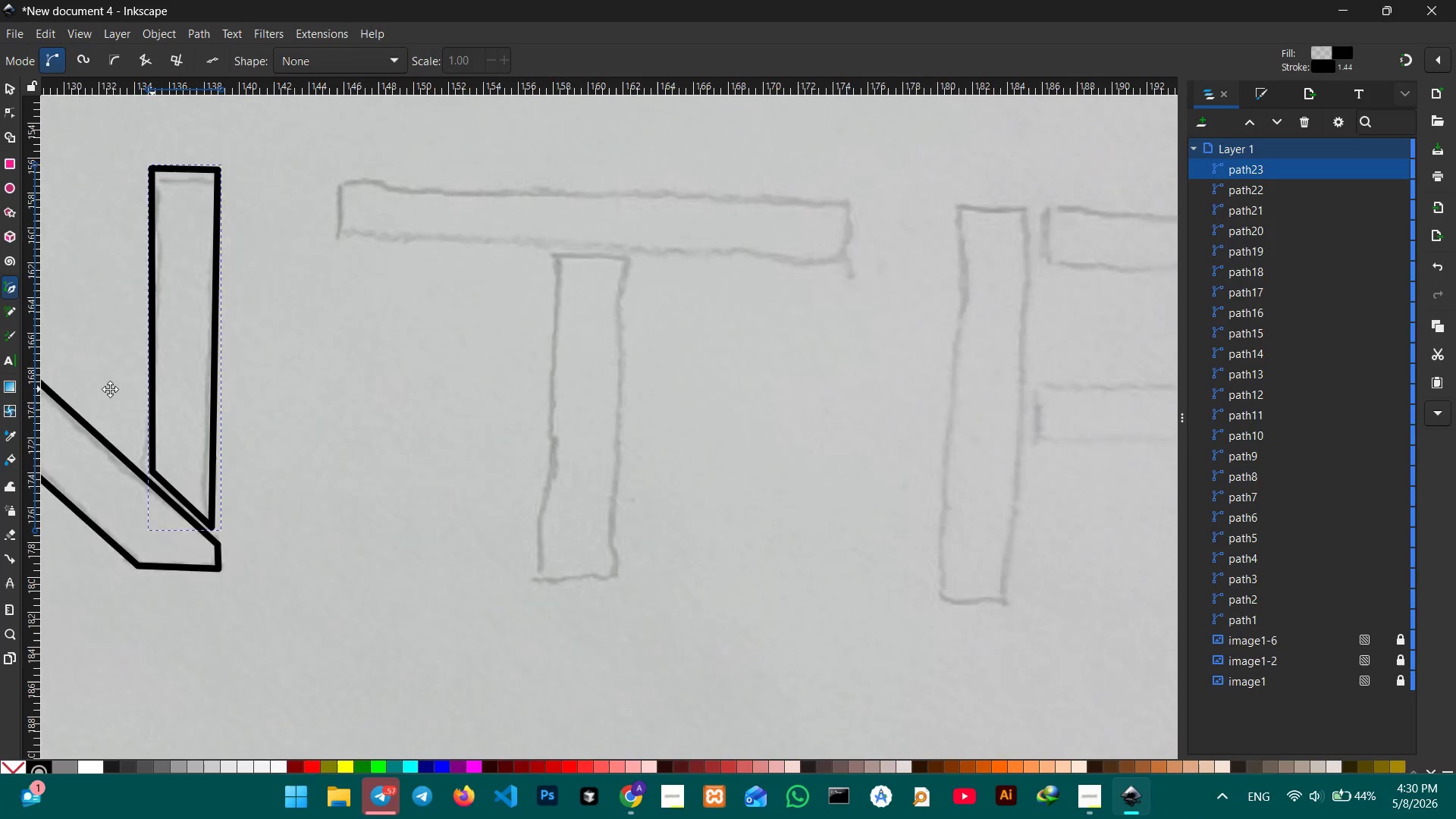 
left_click_drag(start_coordinate=[475, 395], to_coordinate=[416, 393])
 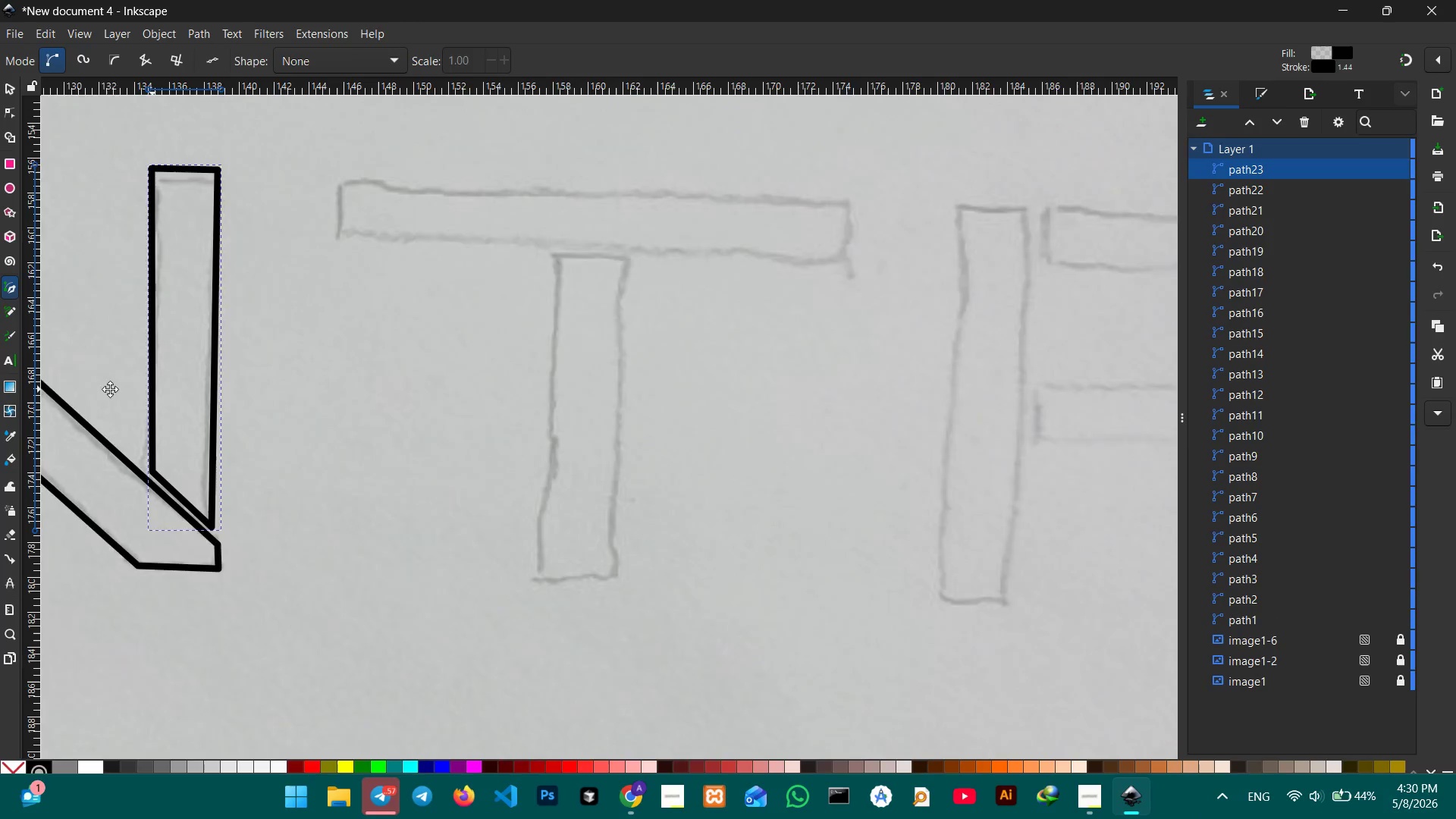 
left_click_drag(start_coordinate=[338, 390], to_coordinate=[80, 388])
 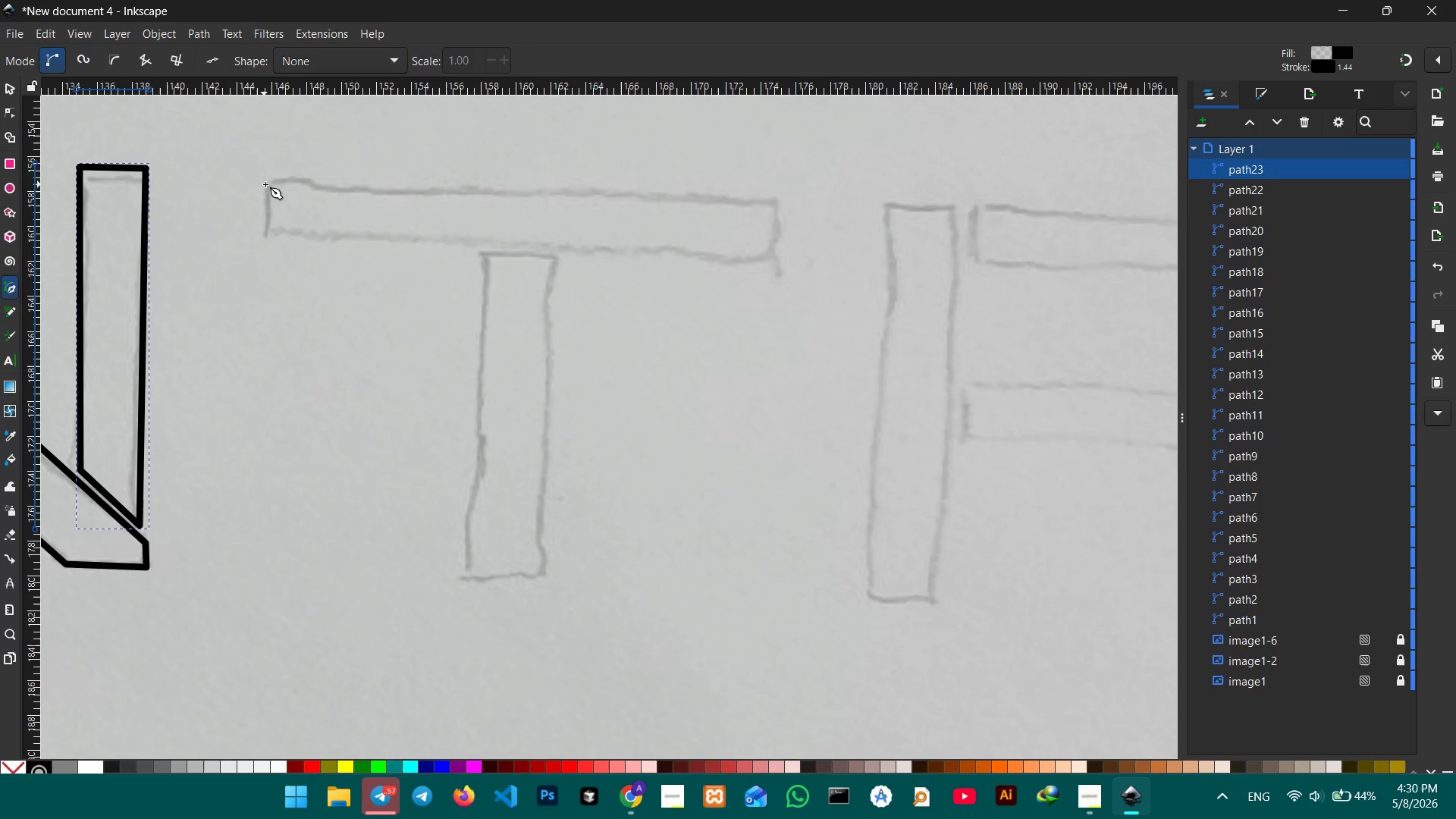 
left_click([268, 184])
 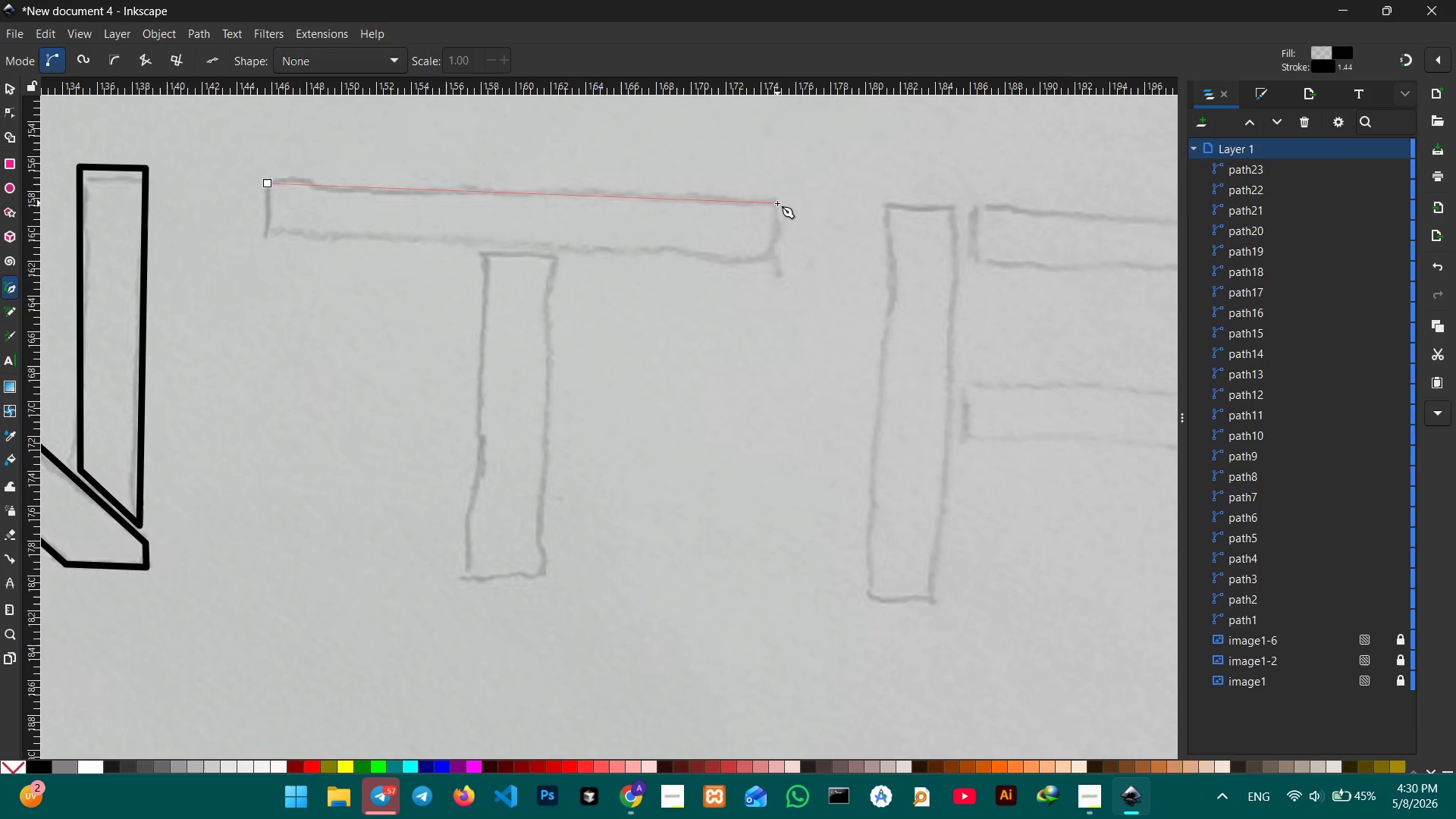 
left_click([777, 201])
 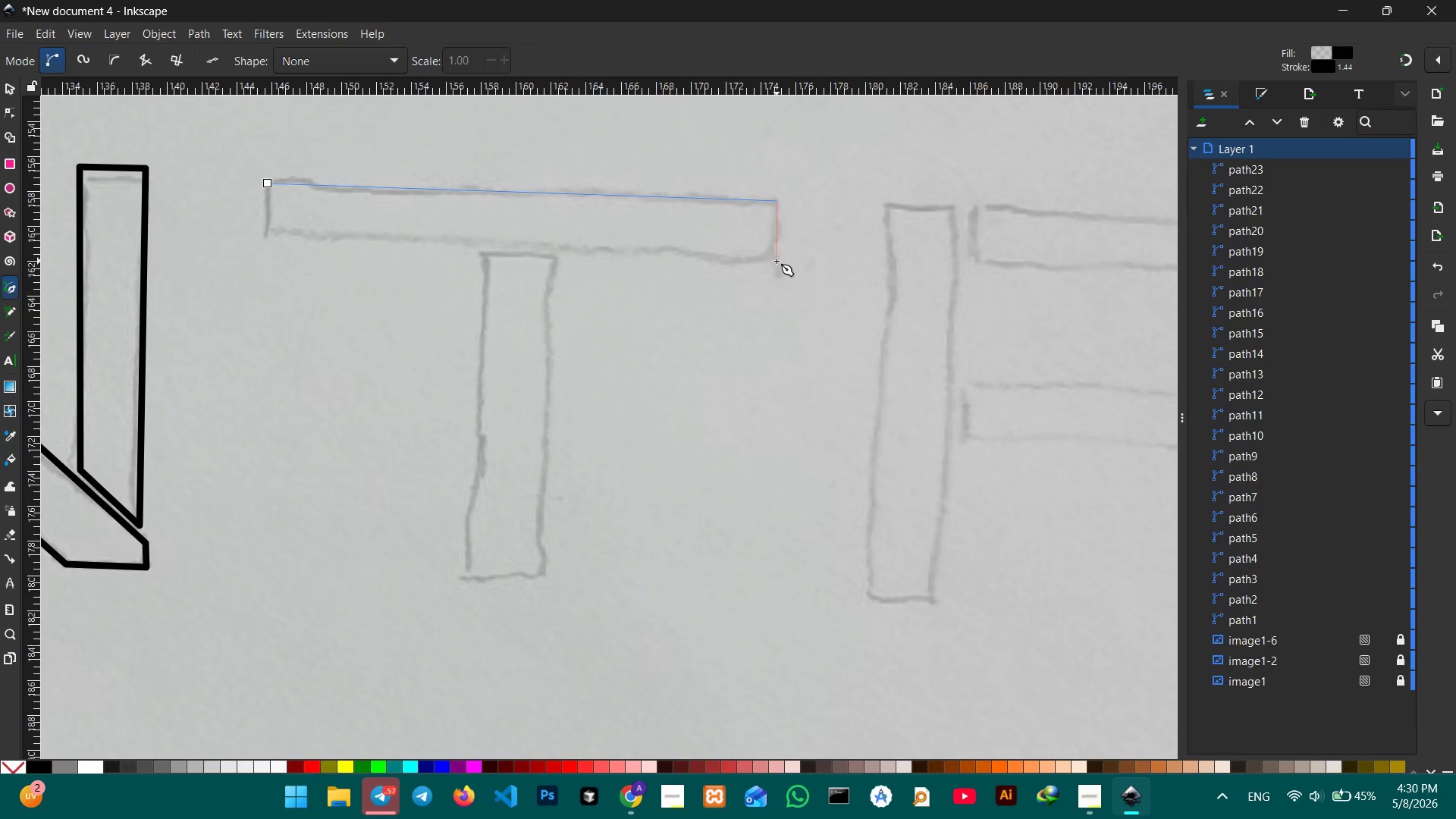 
left_click([777, 261])
 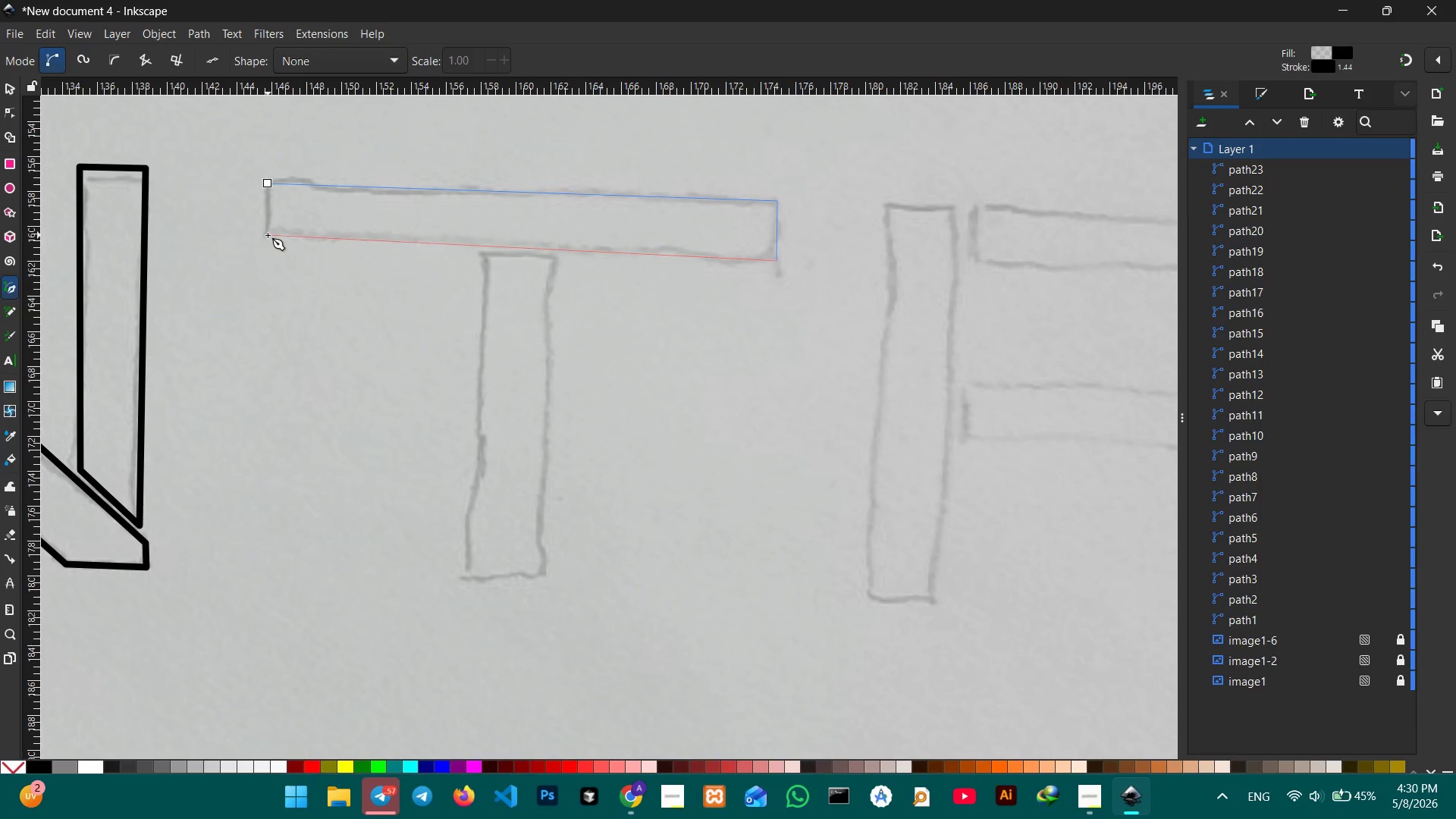 
left_click([268, 235])
 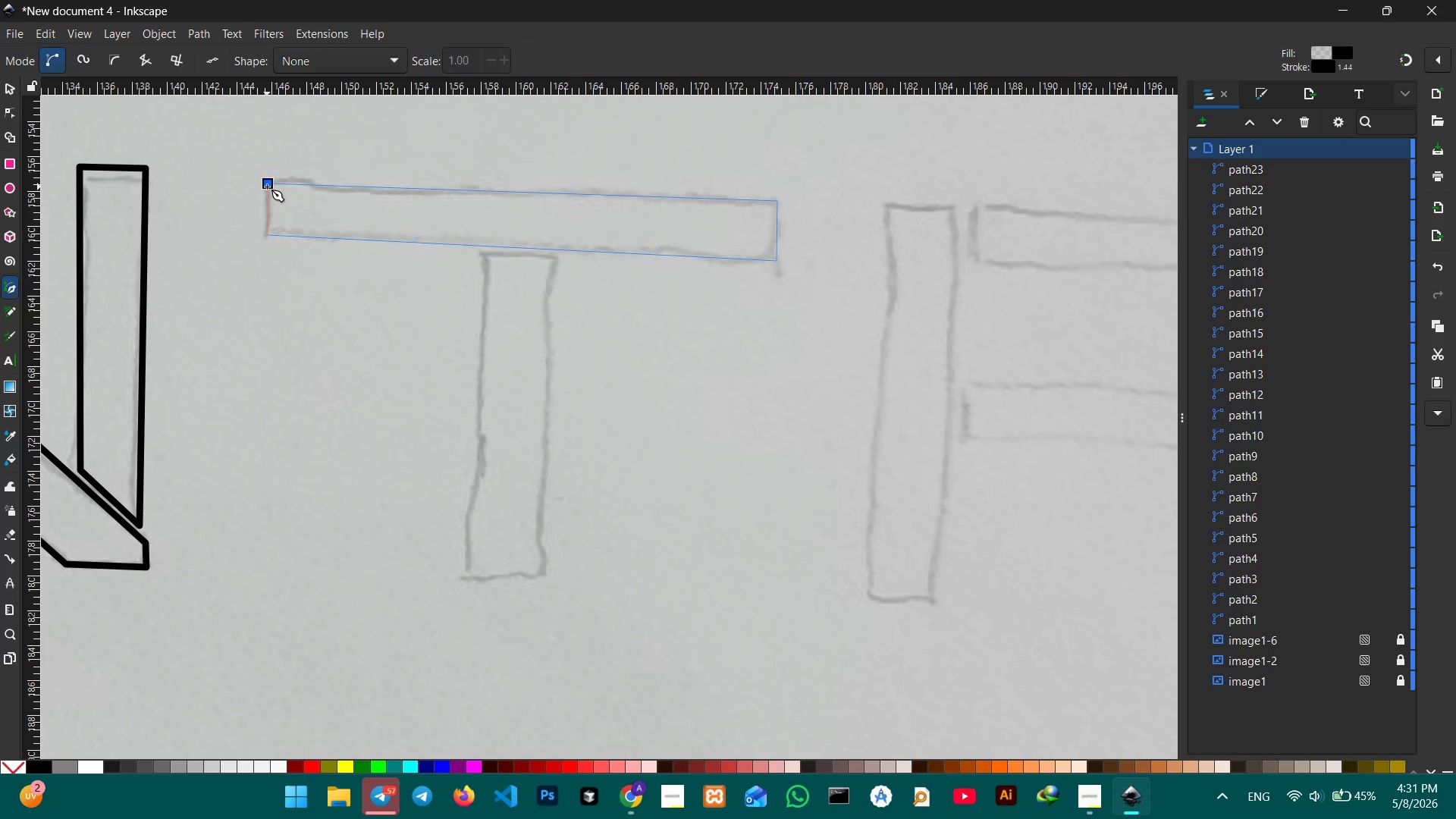 
left_click([267, 187])
 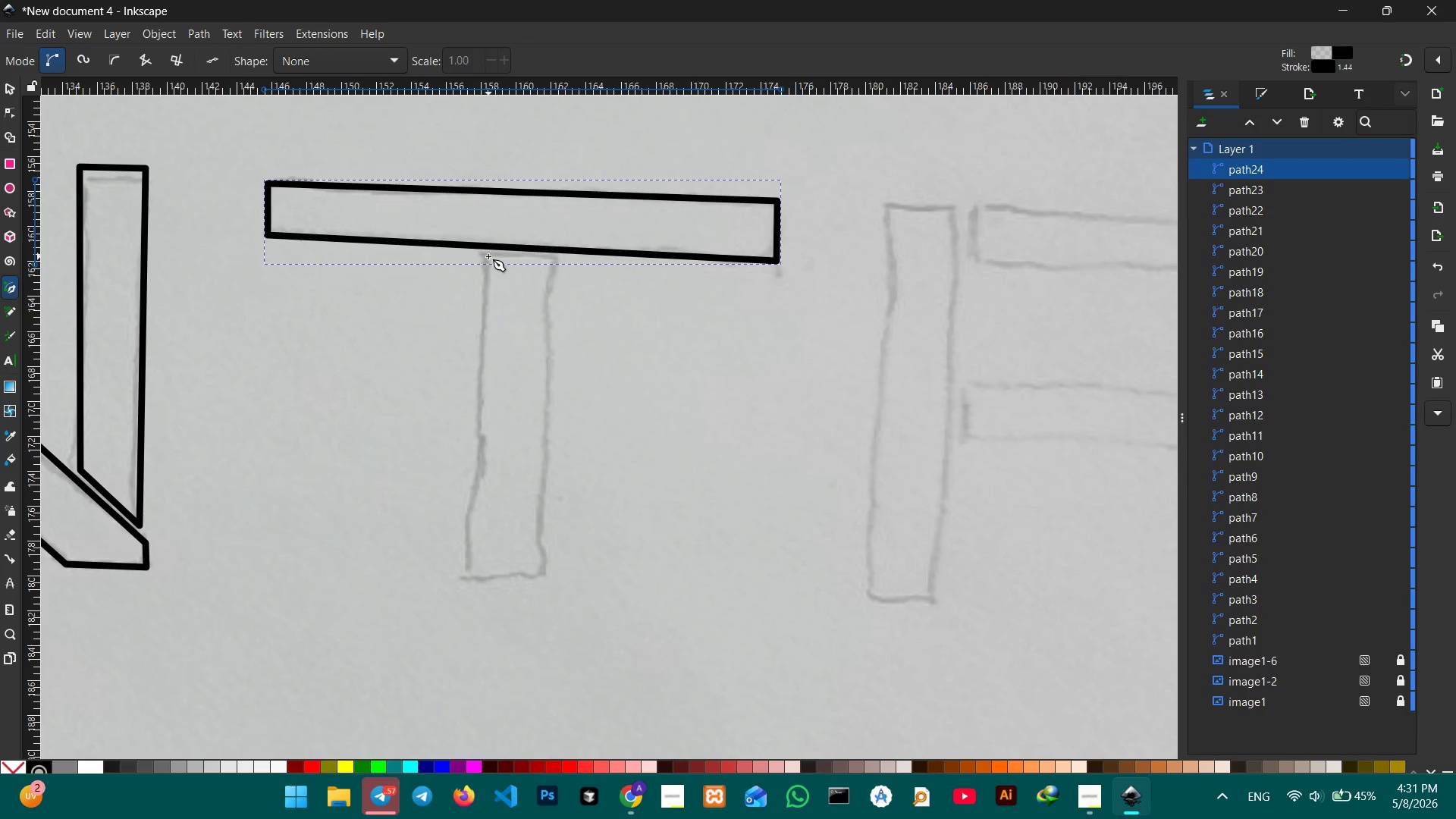 
left_click([486, 256])
 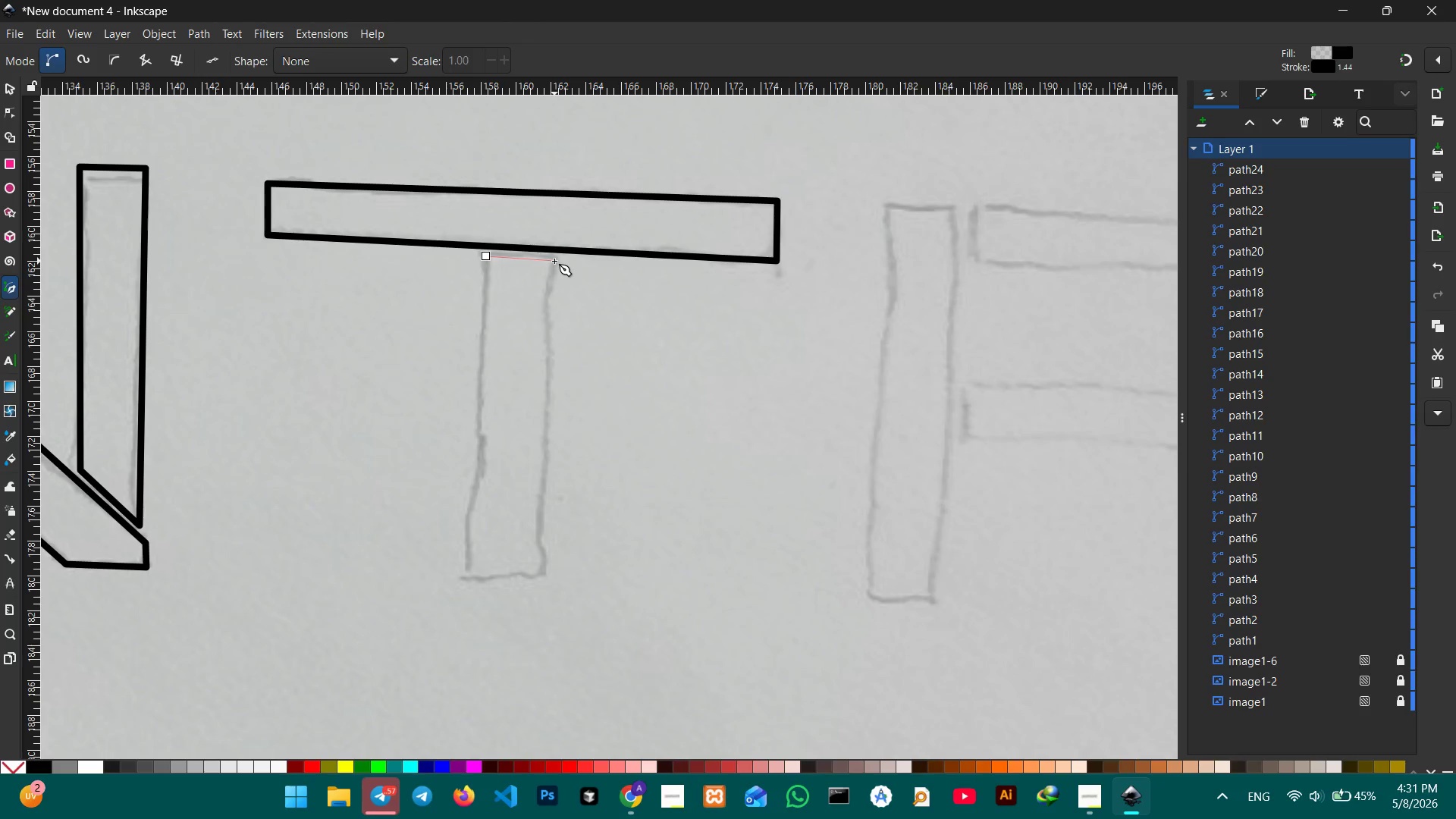 
left_click([554, 261])
 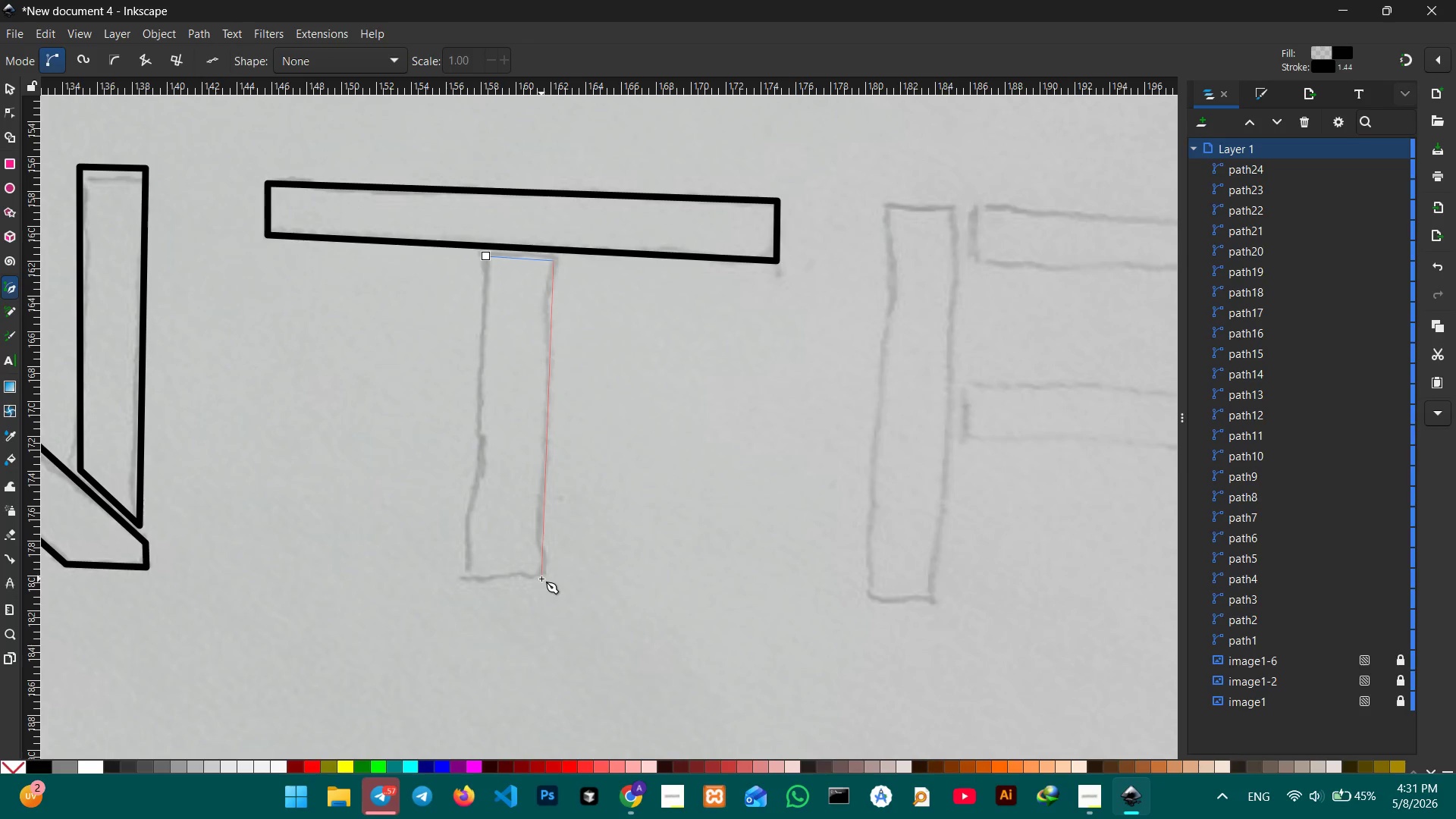 
left_click([541, 577])
 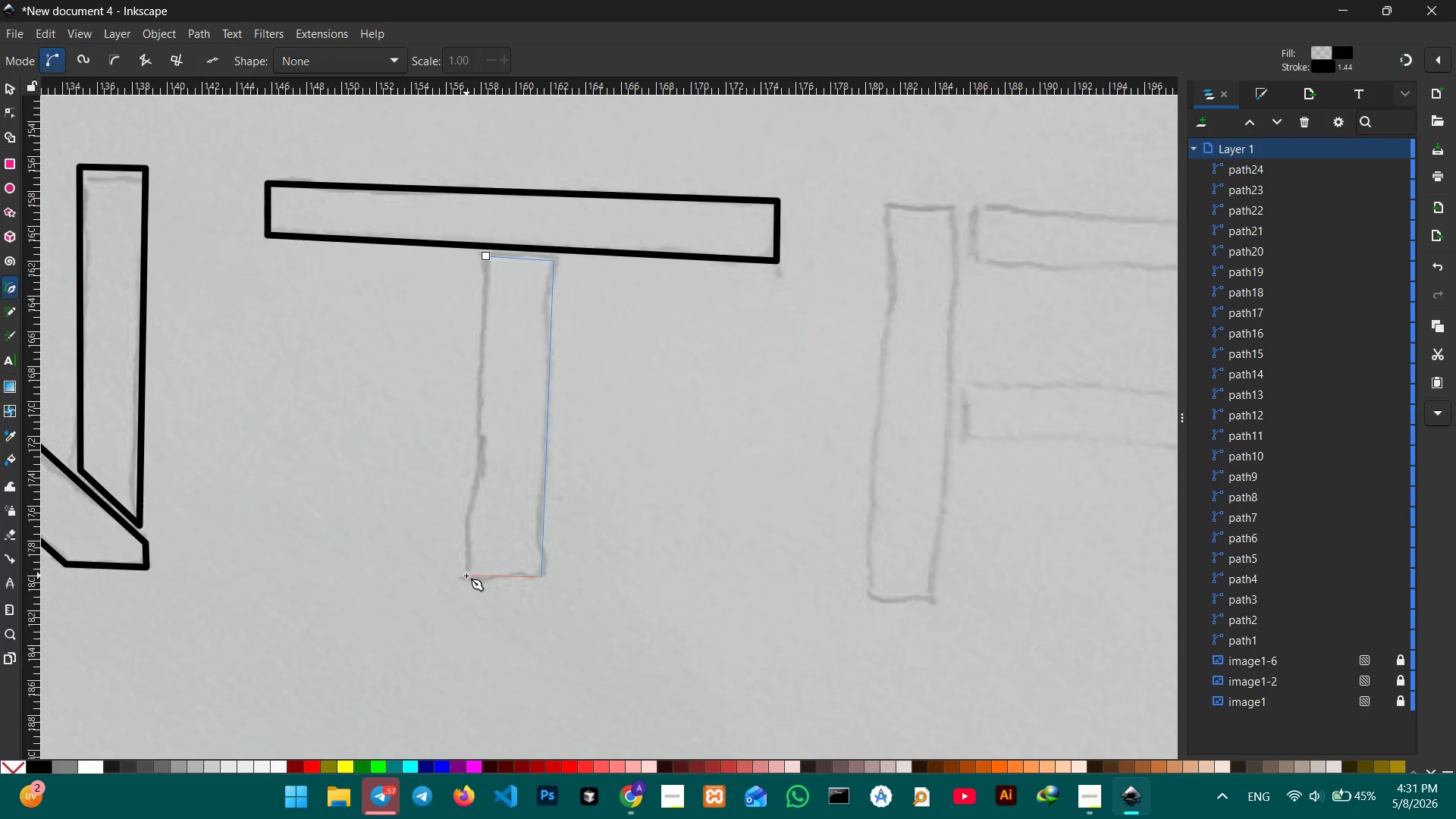 
left_click([466, 576])
 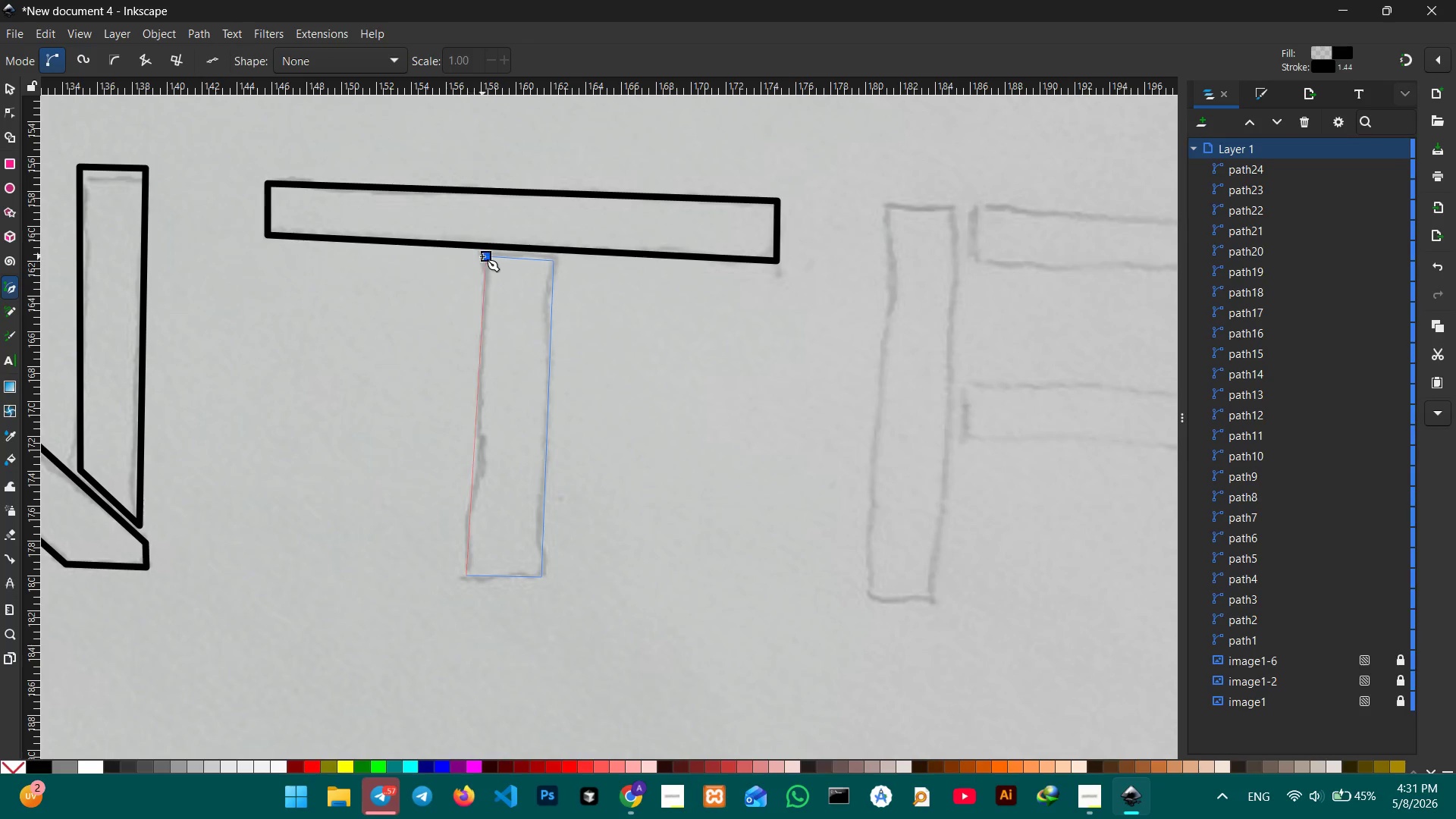 
left_click([482, 256])
 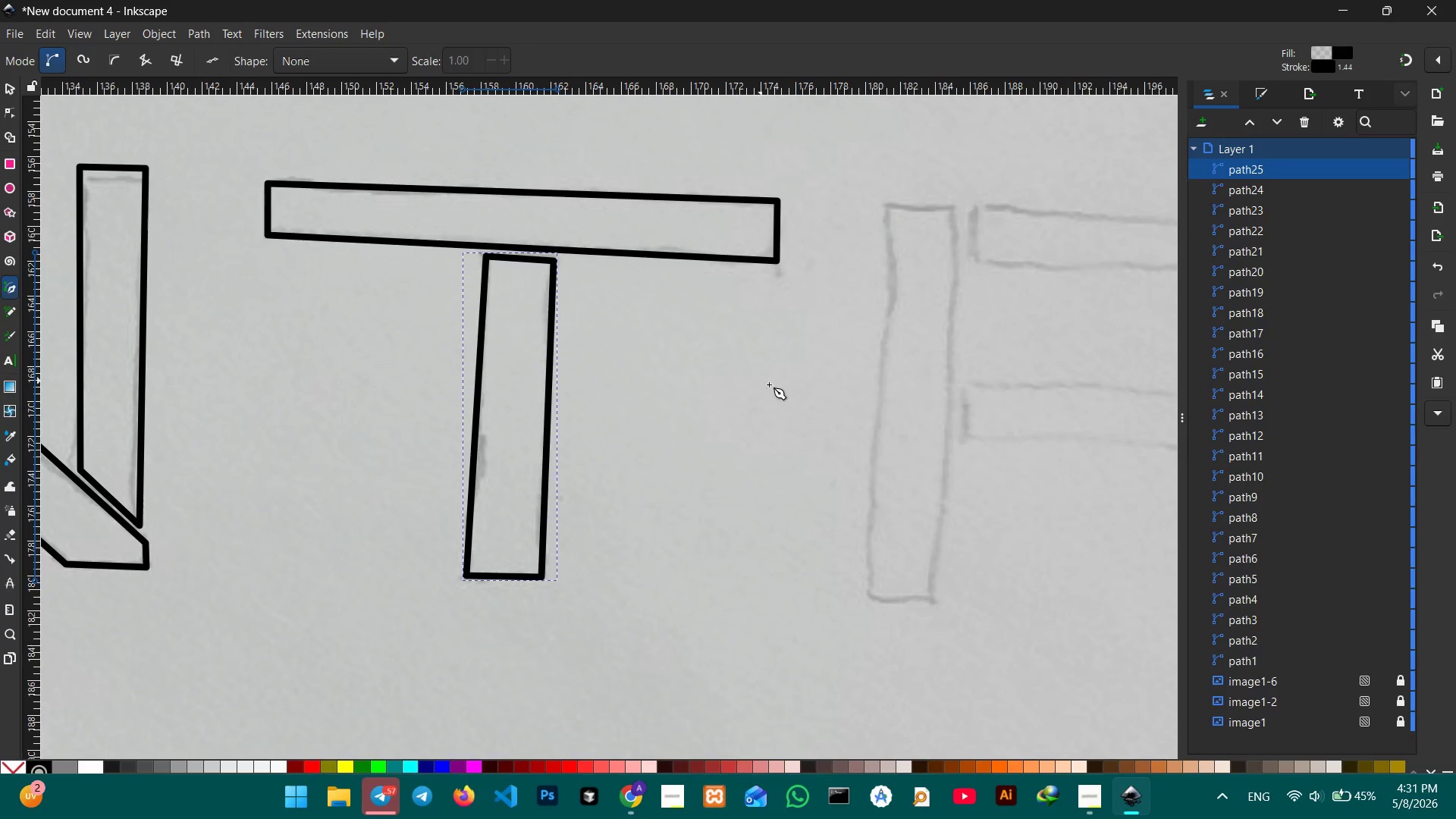 
hold_key(key=Space, duration=1.27)
 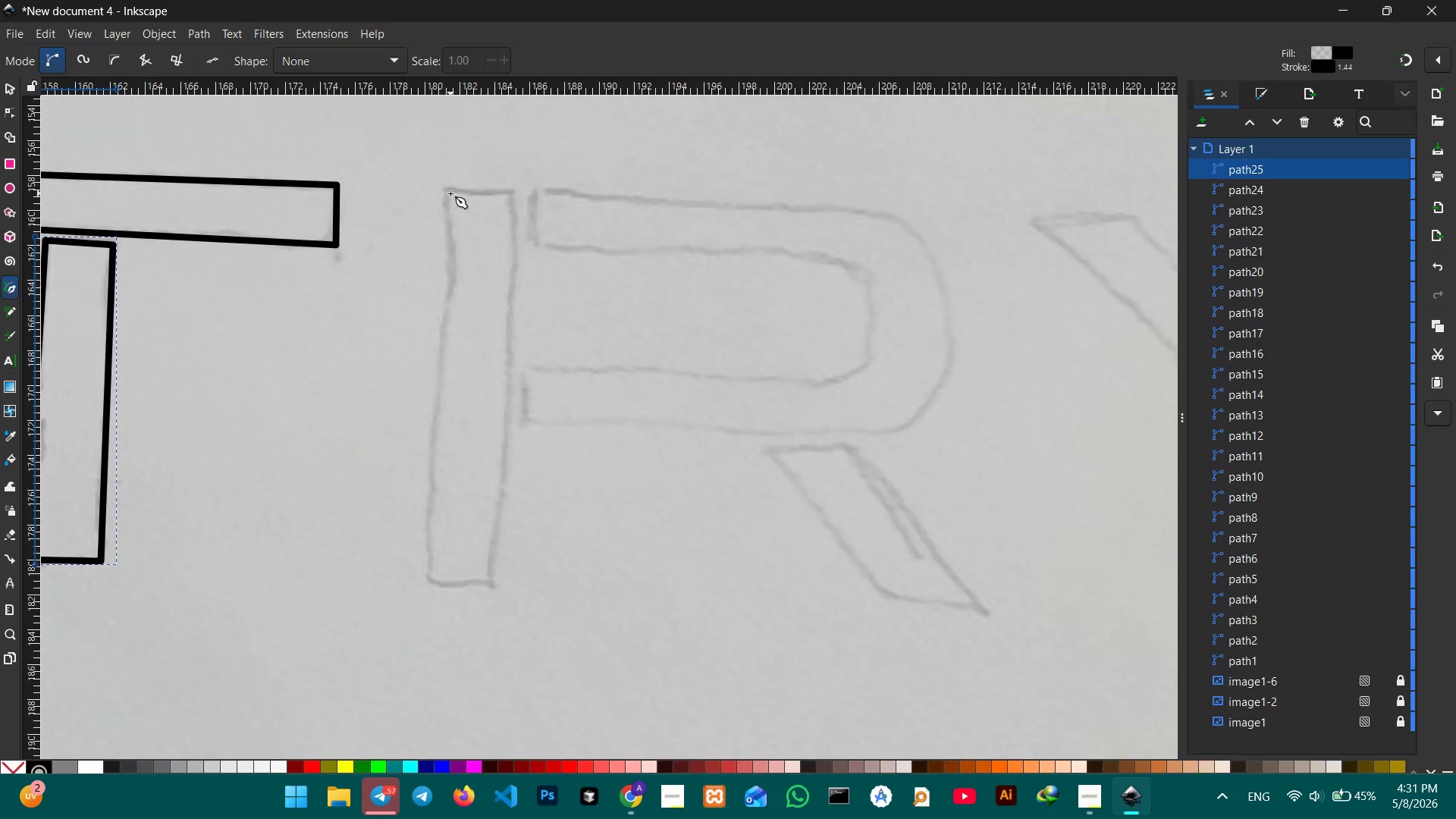 
left_click_drag(start_coordinate=[765, 393], to_coordinate=[362, 385])
 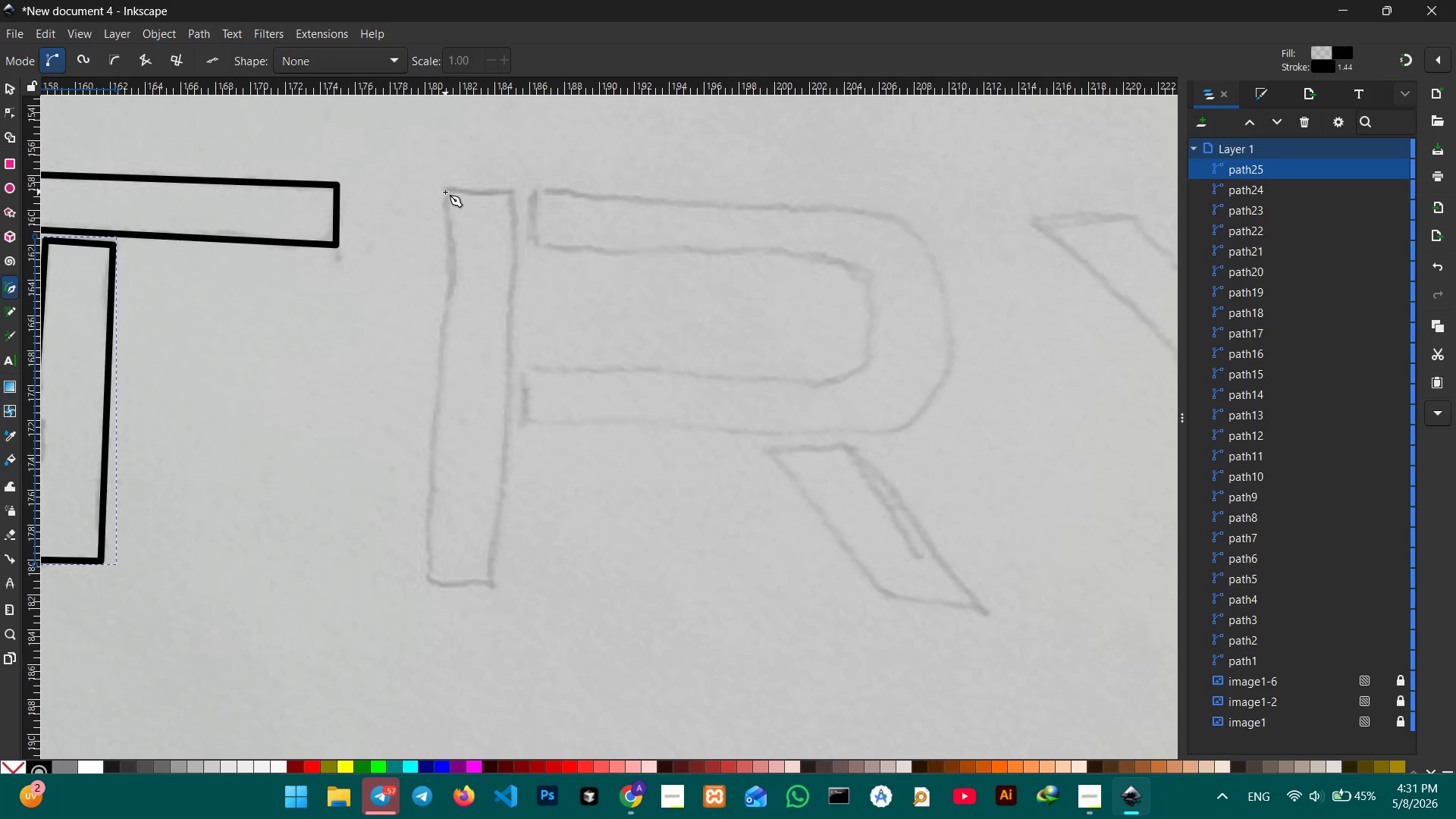 
left_click([445, 190])
 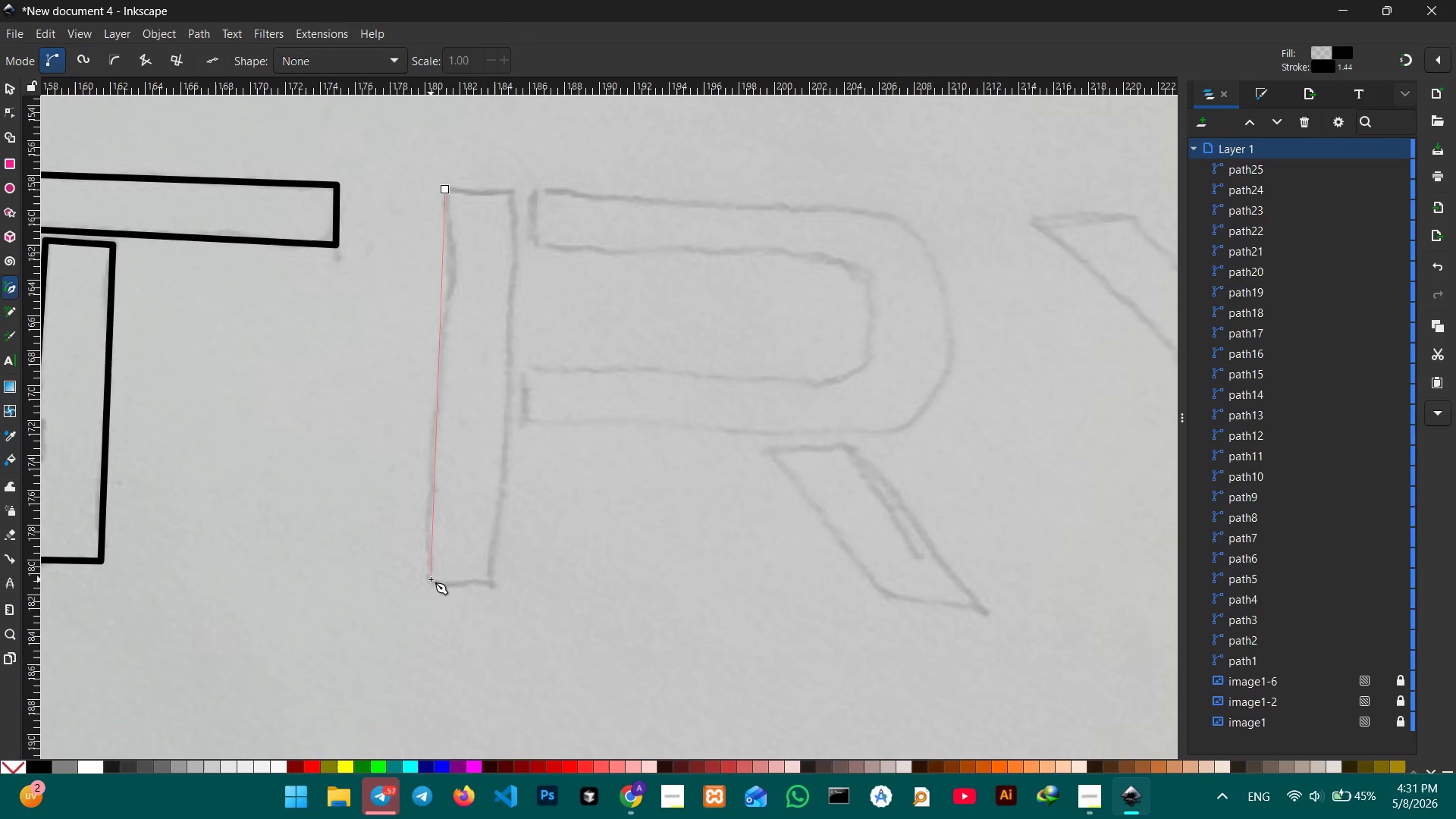 
left_click([430, 579])
 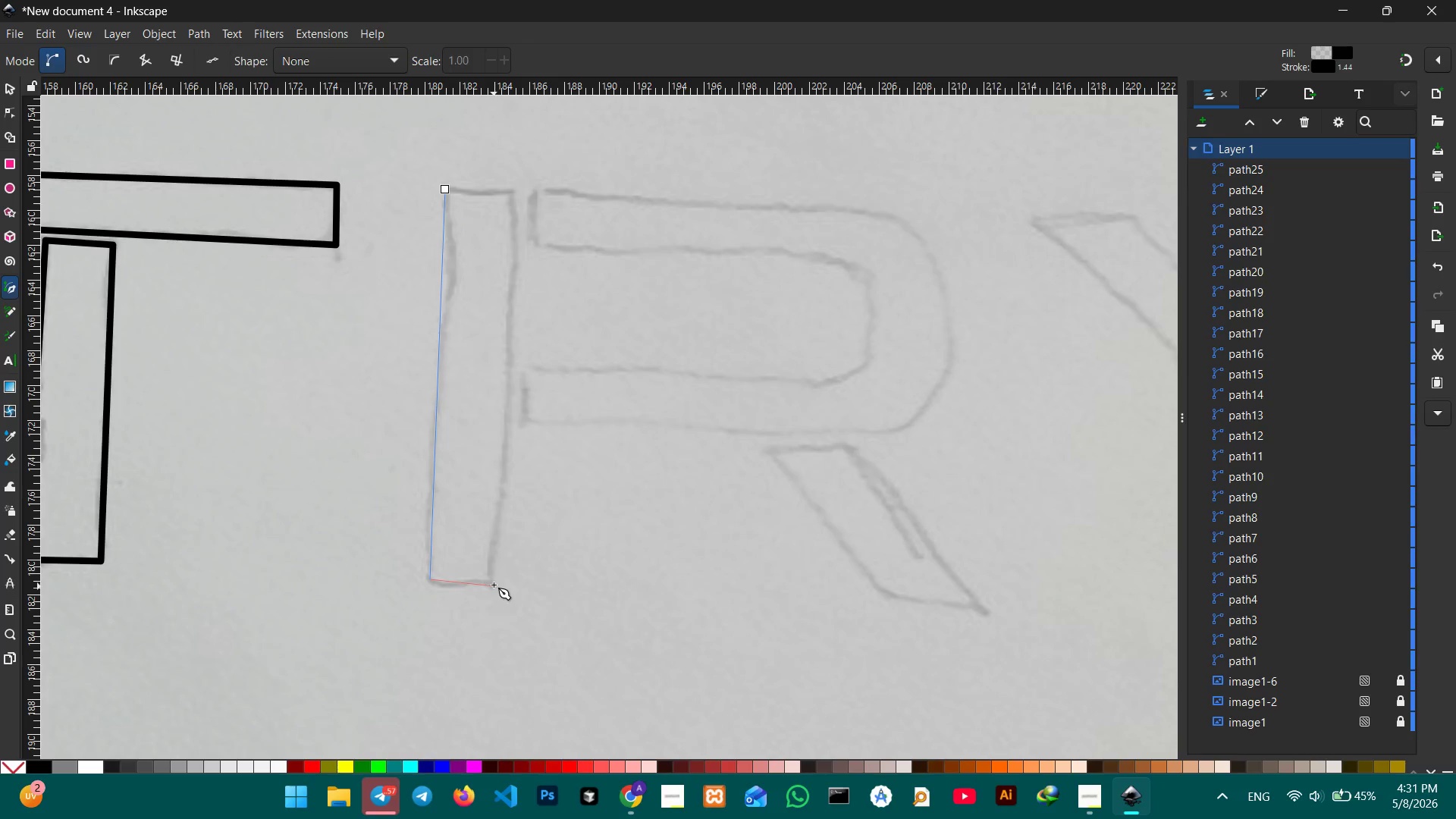 
left_click([494, 584])
 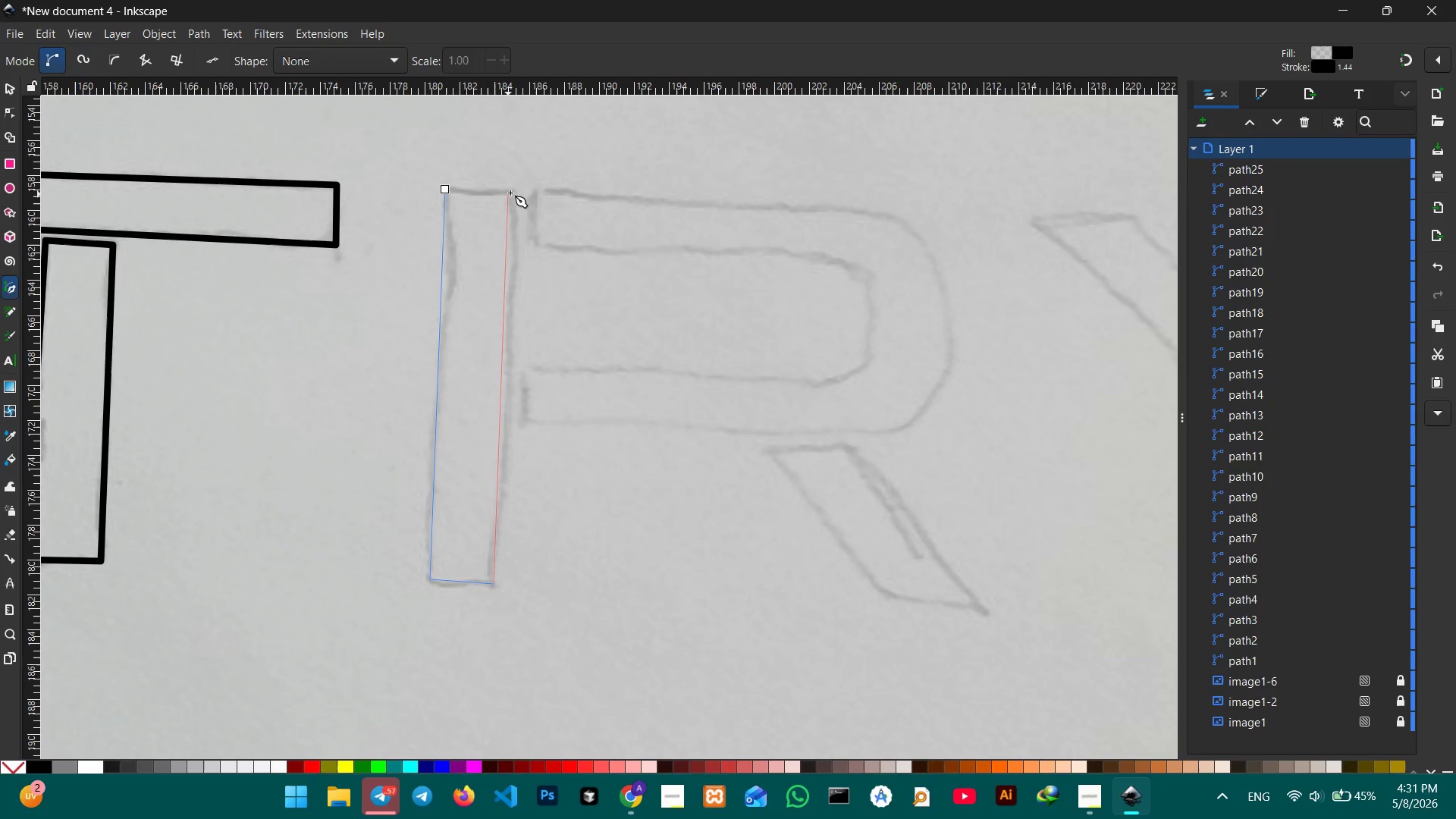 
left_click([510, 193])
 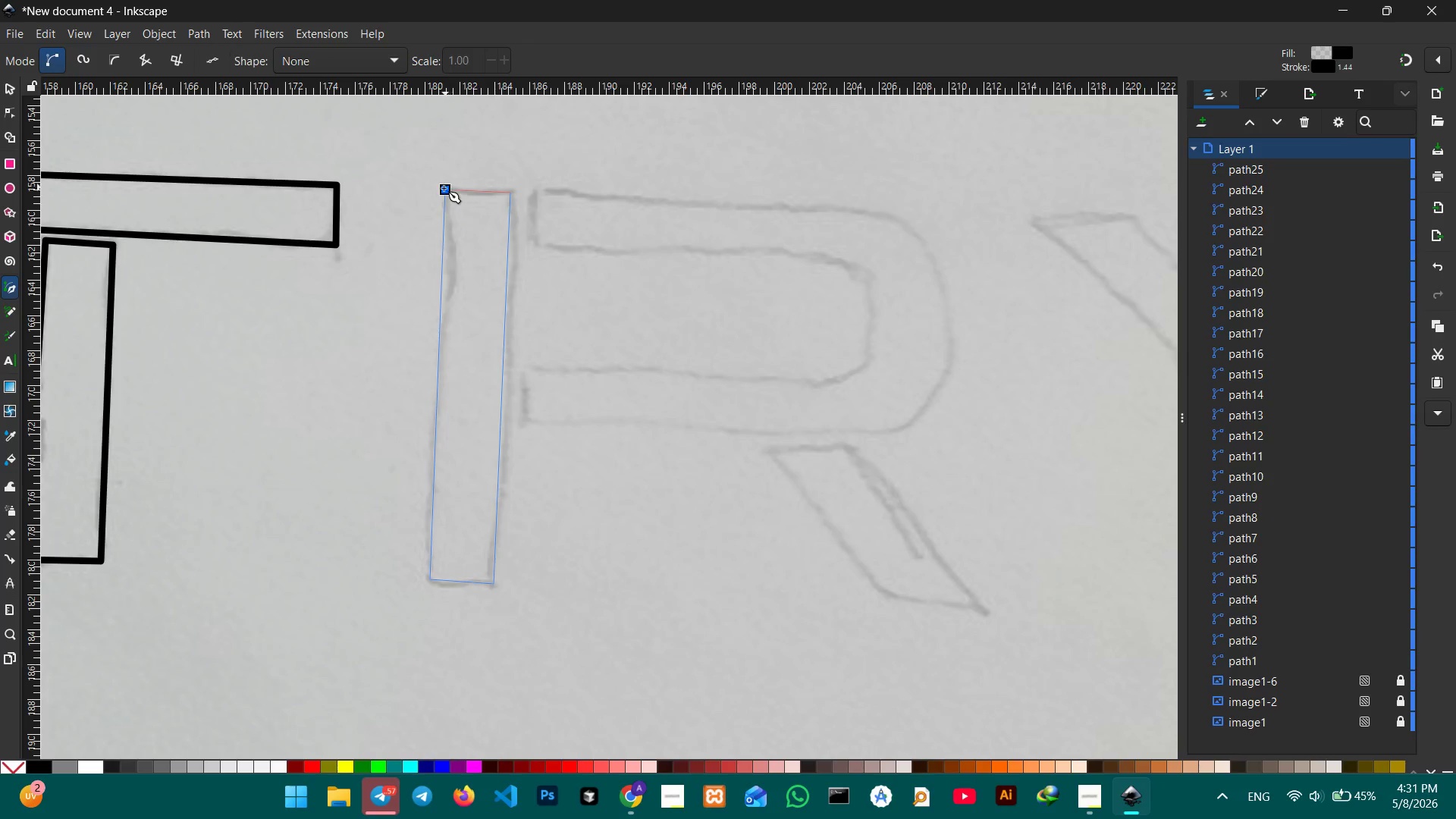 
left_click([444, 188])
 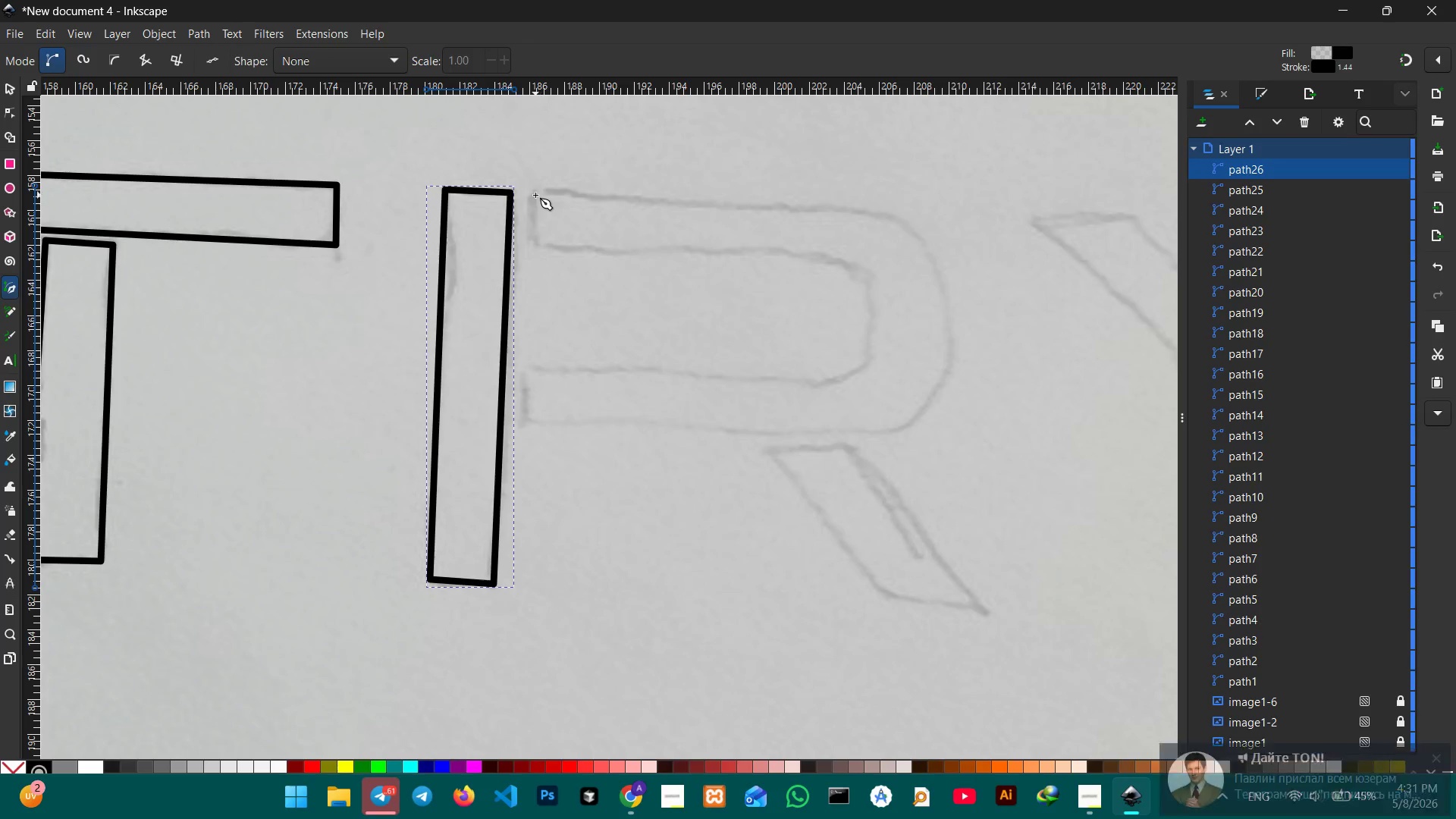 
left_click([534, 190])
 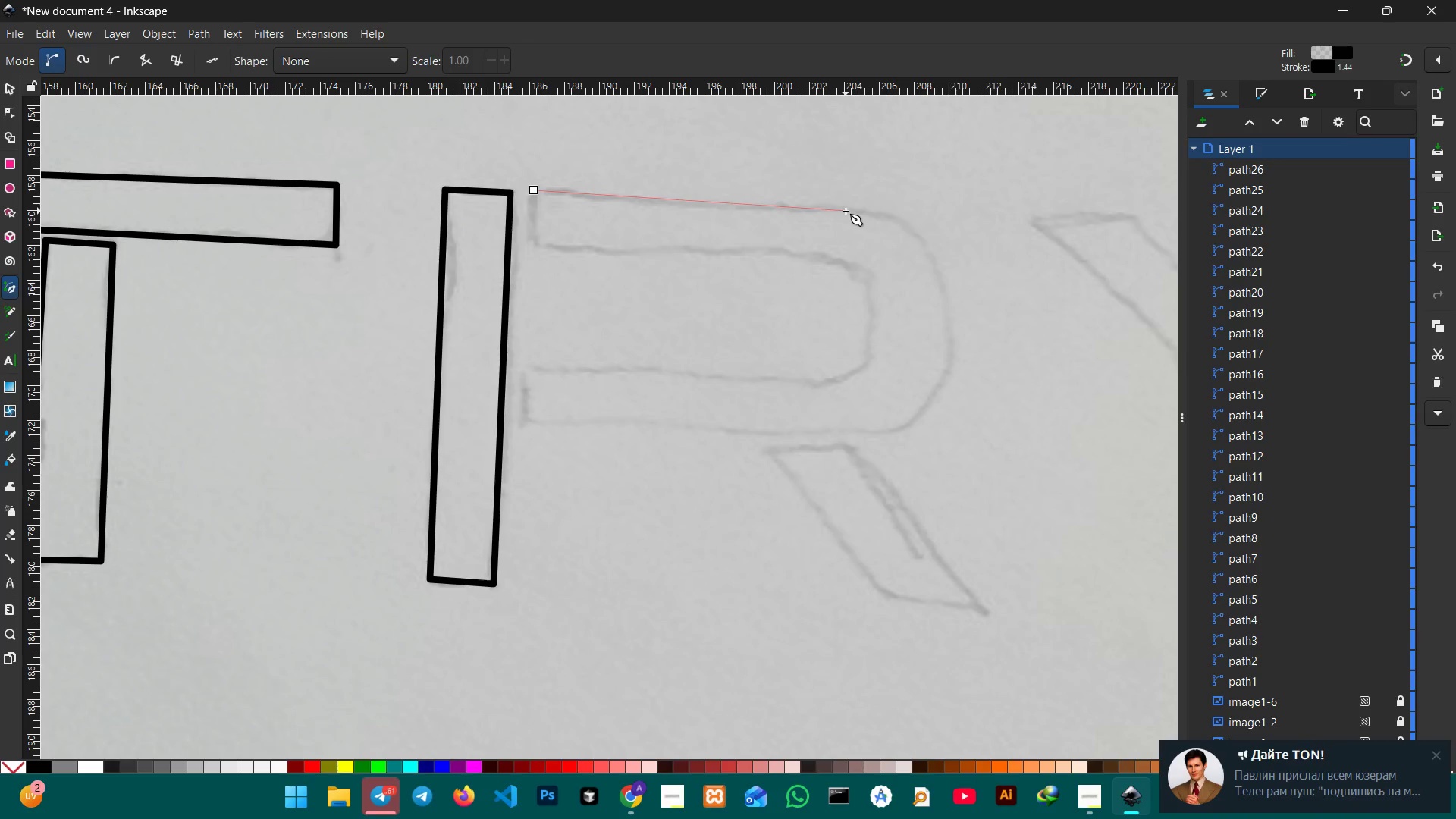 
left_click([858, 211])
 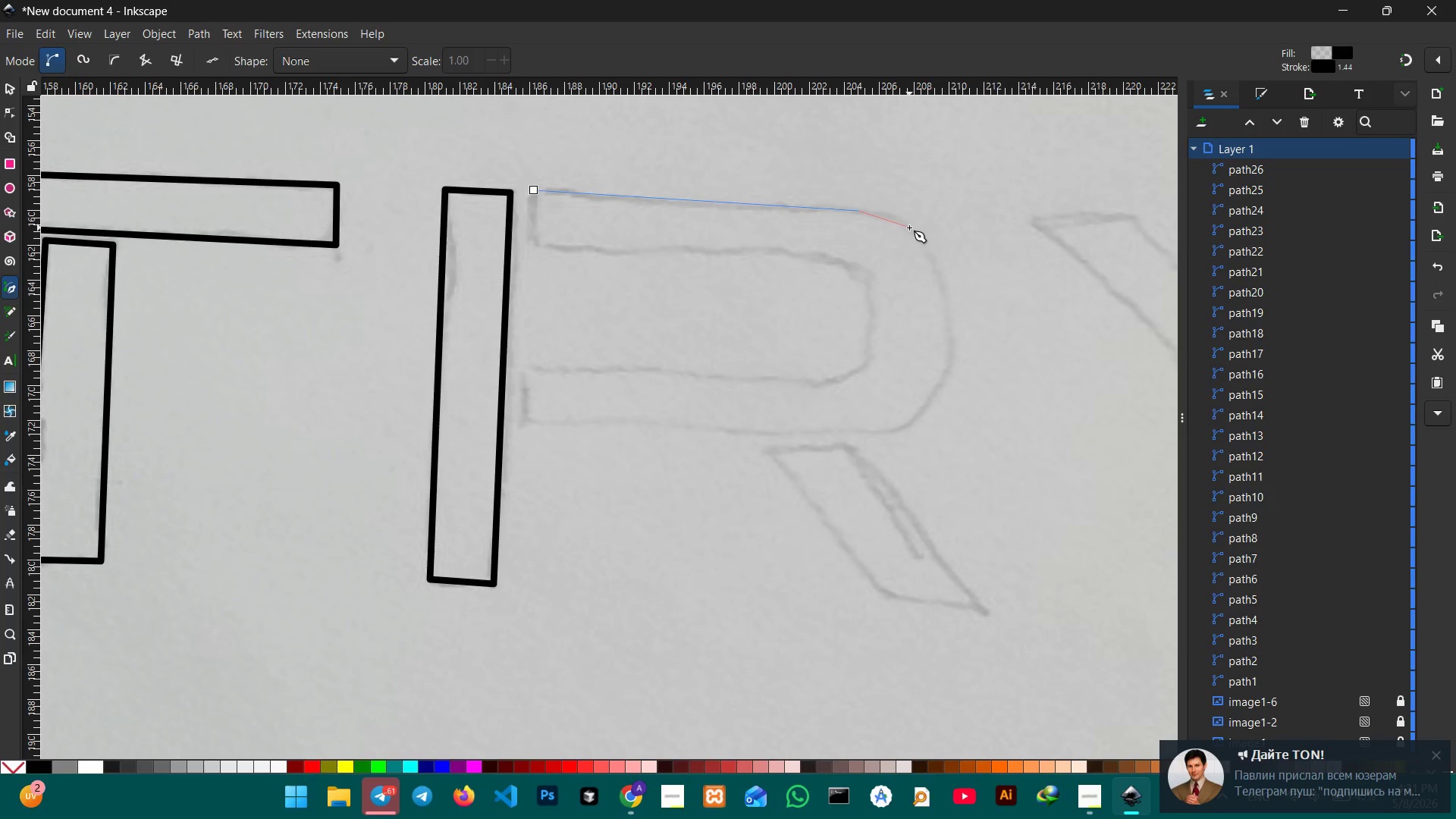 
left_click([909, 228])
 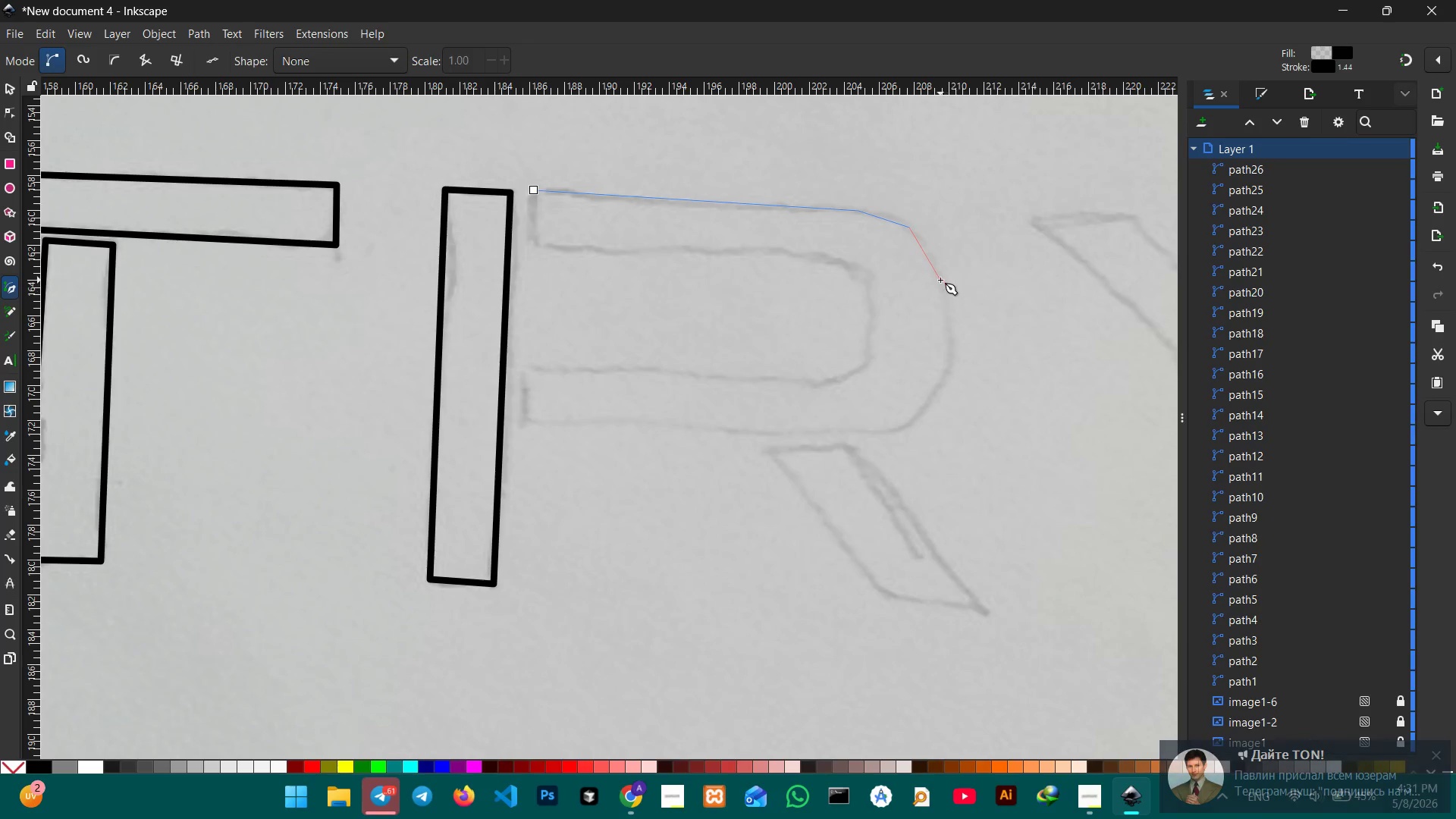 
left_click([940, 280])
 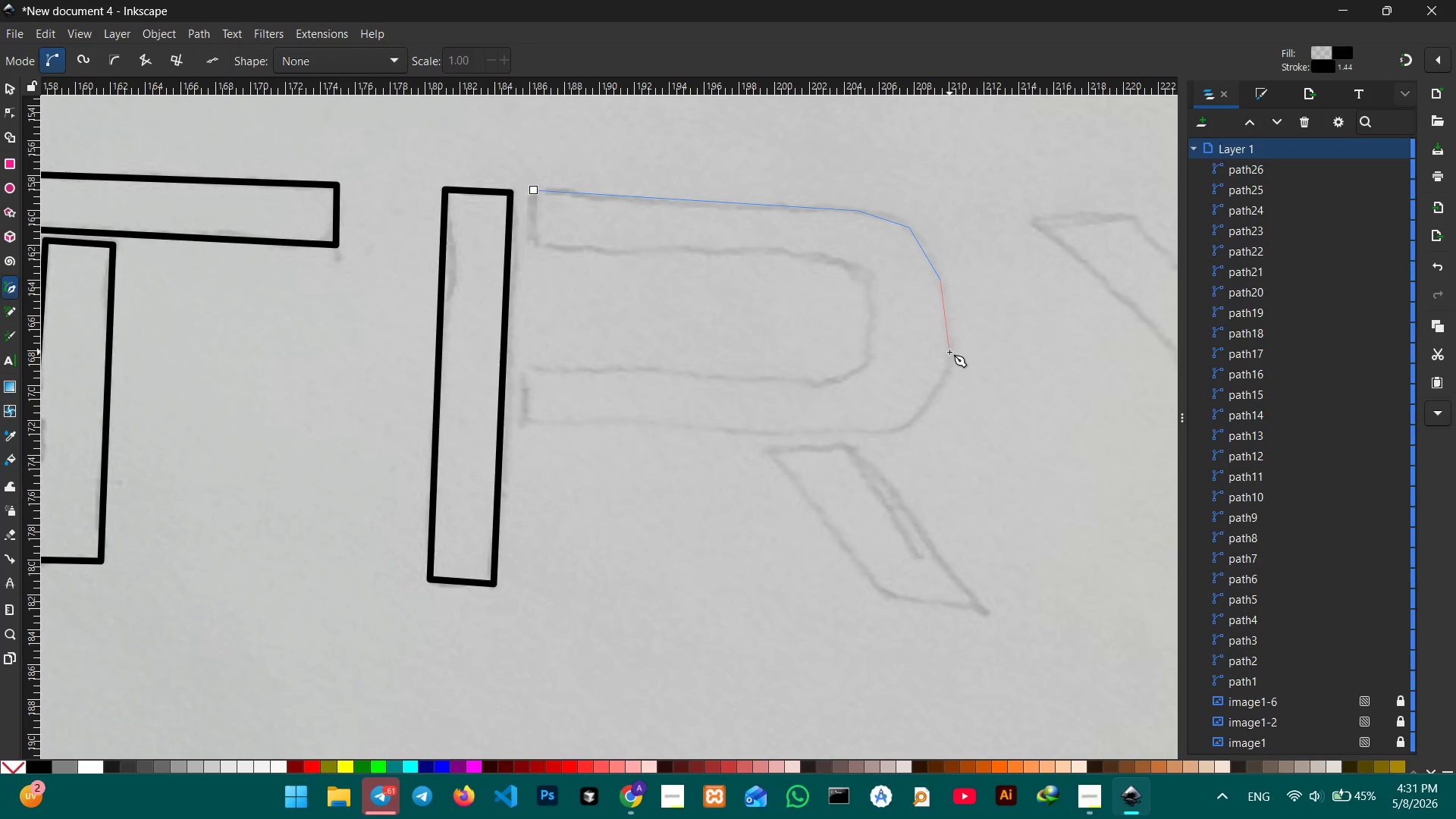 
left_click([949, 352])
 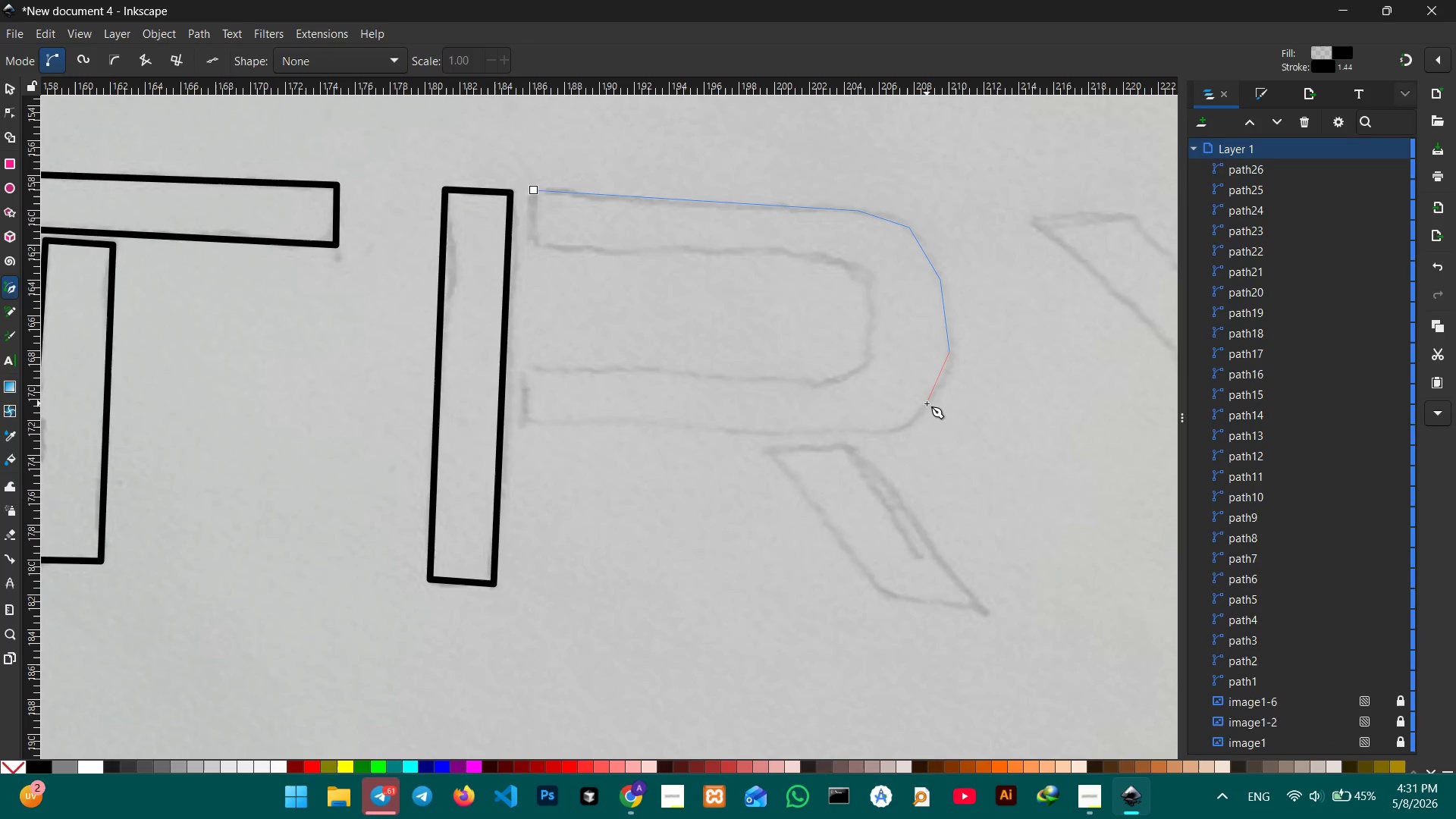 
left_click([927, 404])
 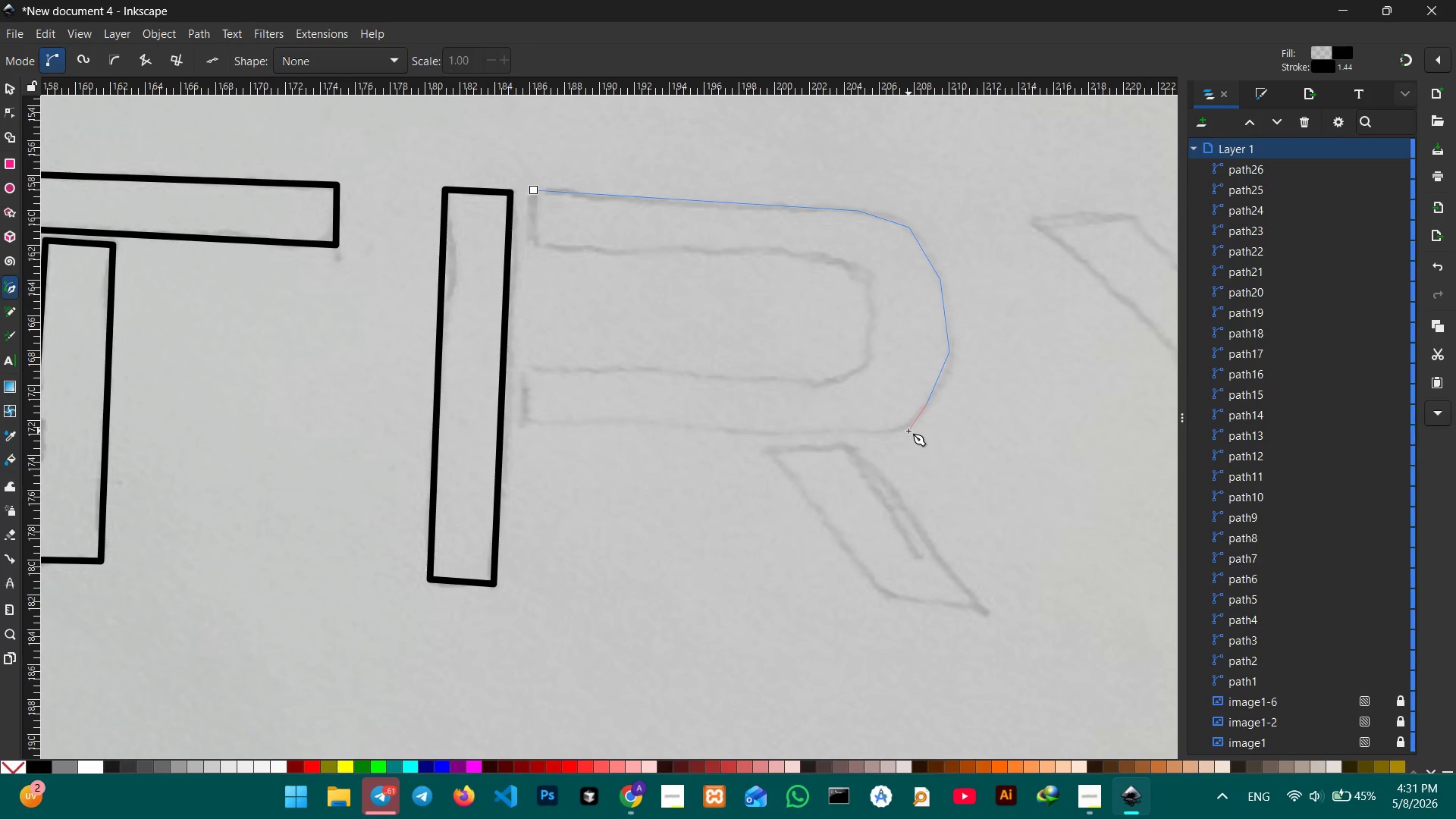 
left_click([901, 429])
 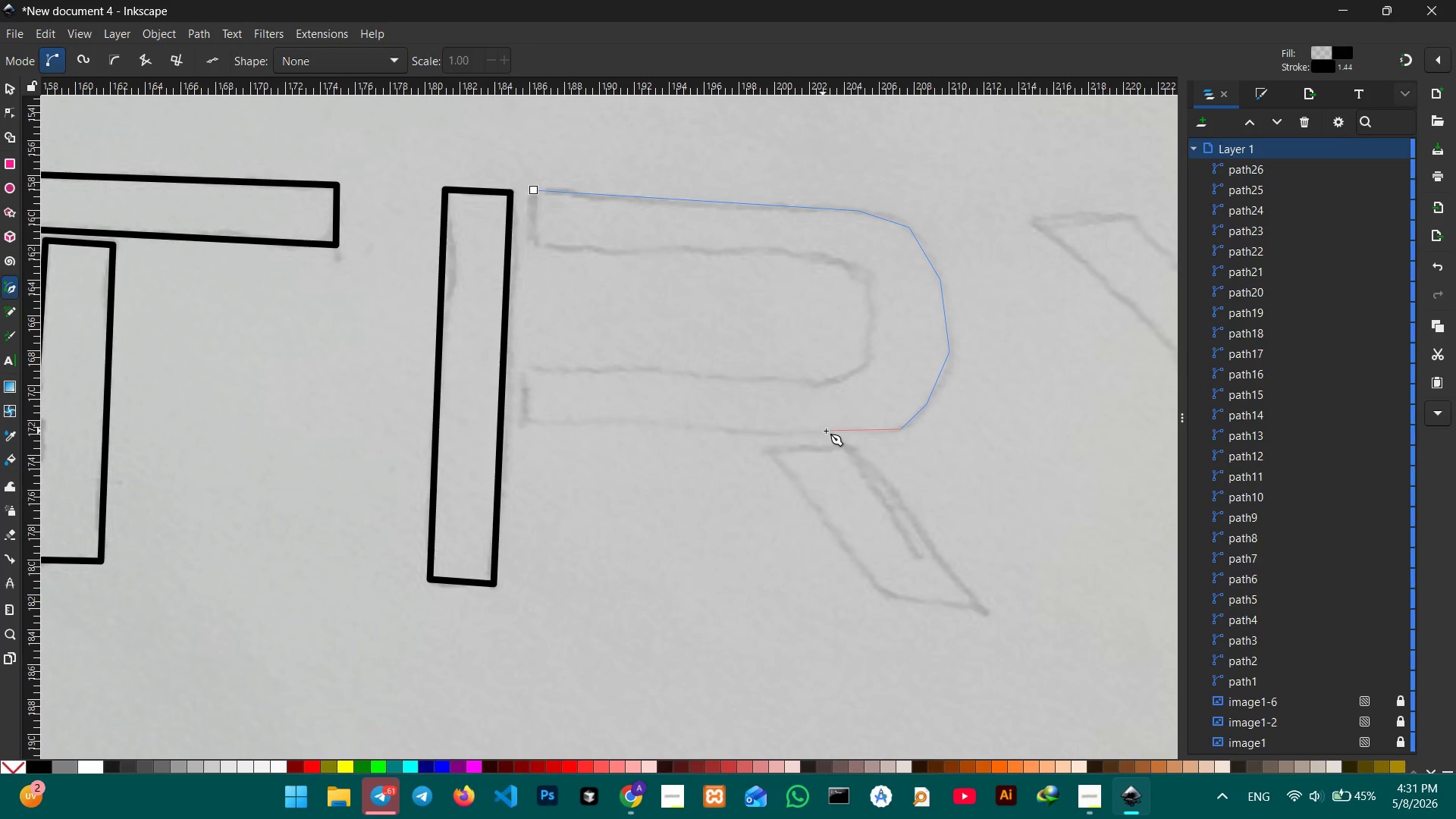 
left_click([830, 431])
 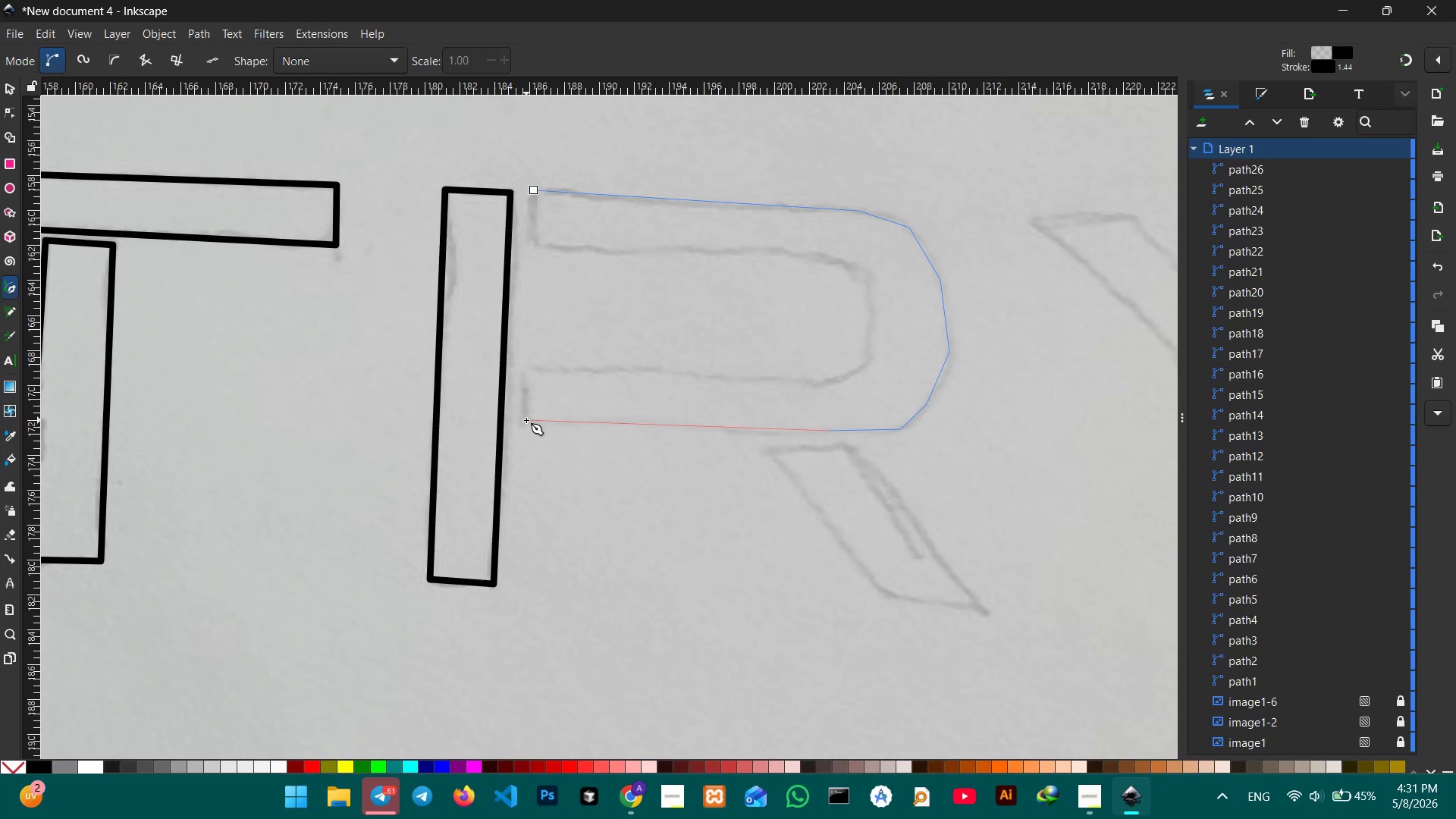 
left_click([526, 422])
 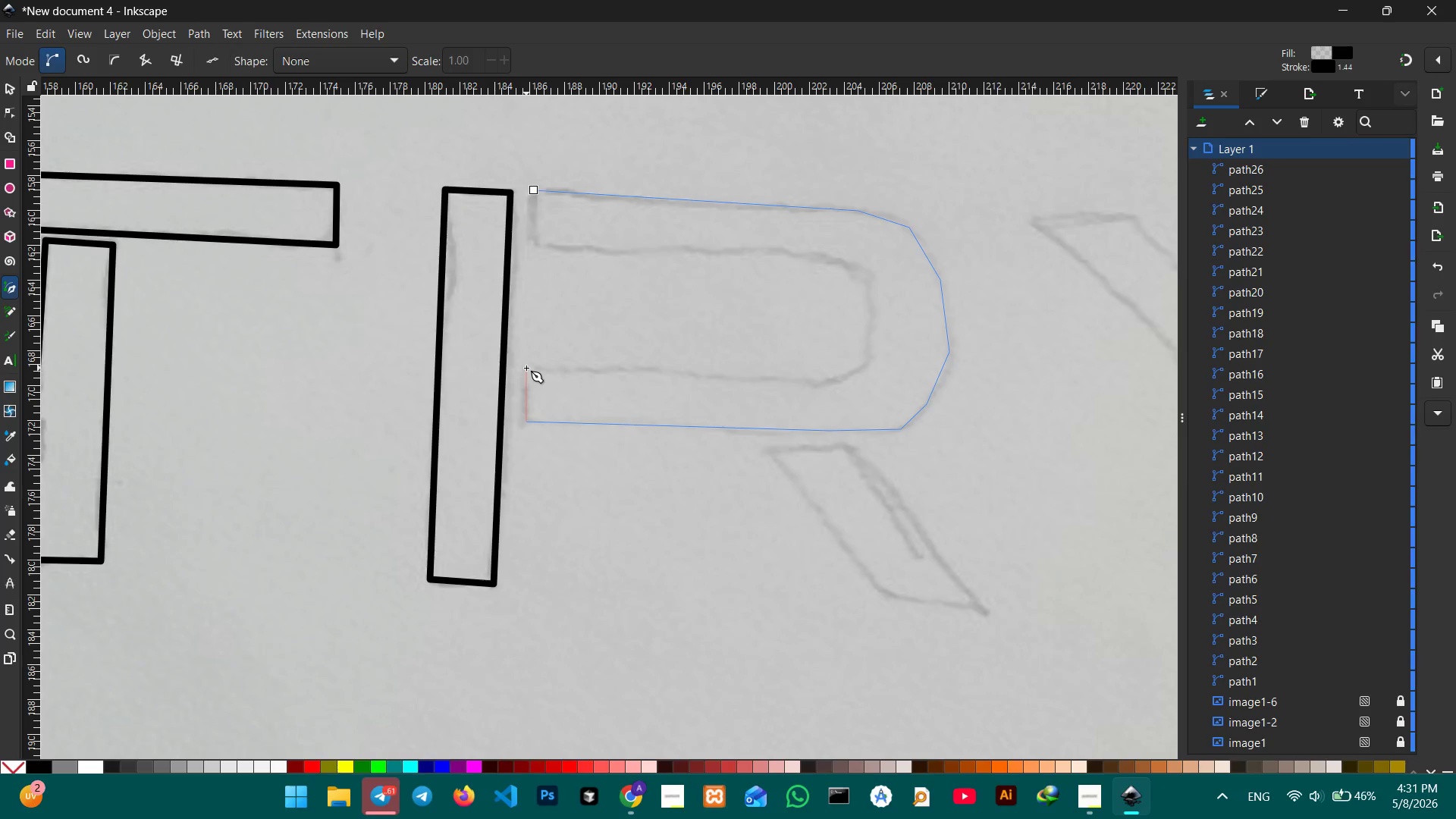 
left_click([526, 368])
 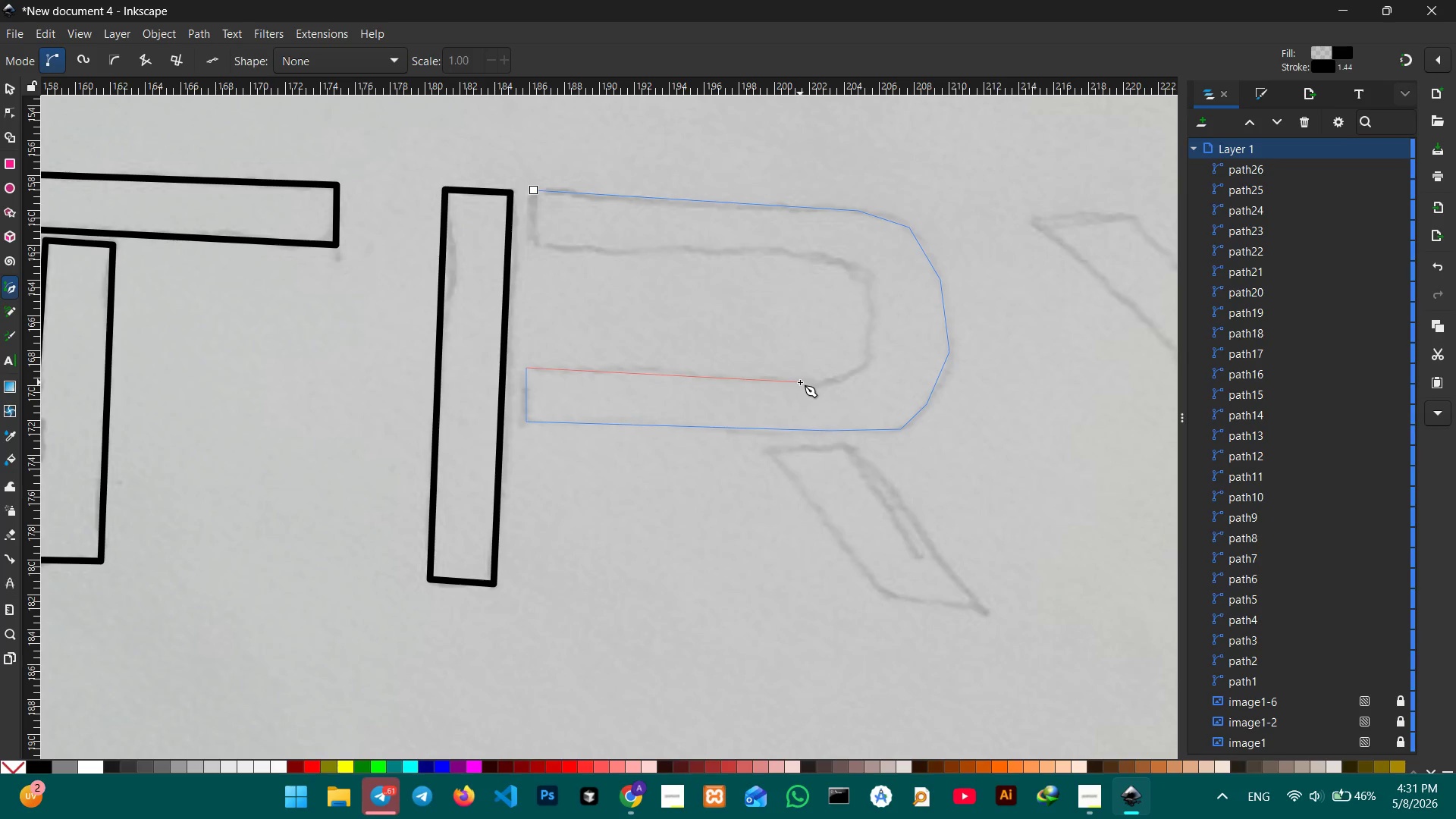 
left_click([801, 382])
 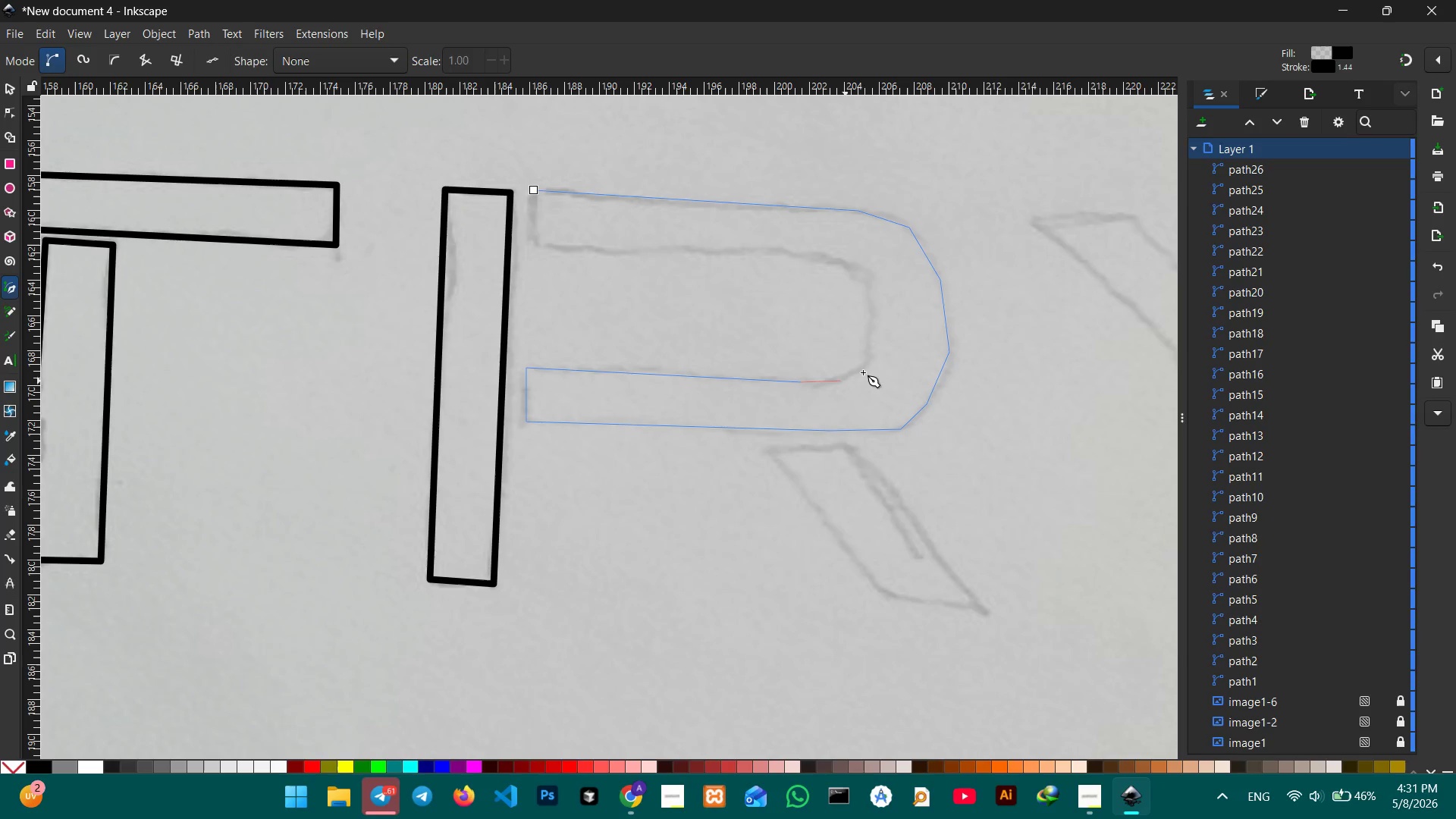 
left_click([870, 363])
 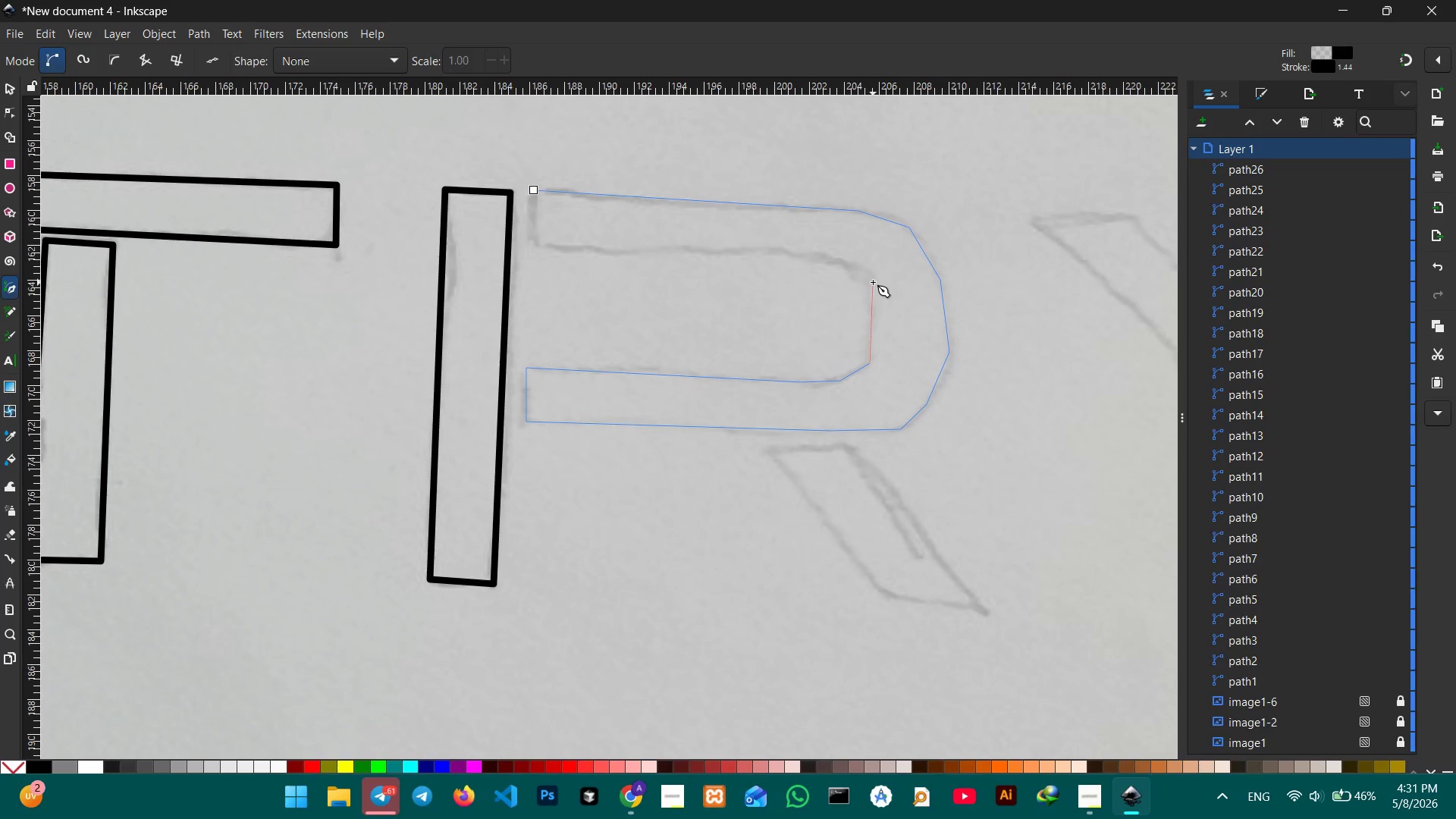 
left_click([872, 278])
 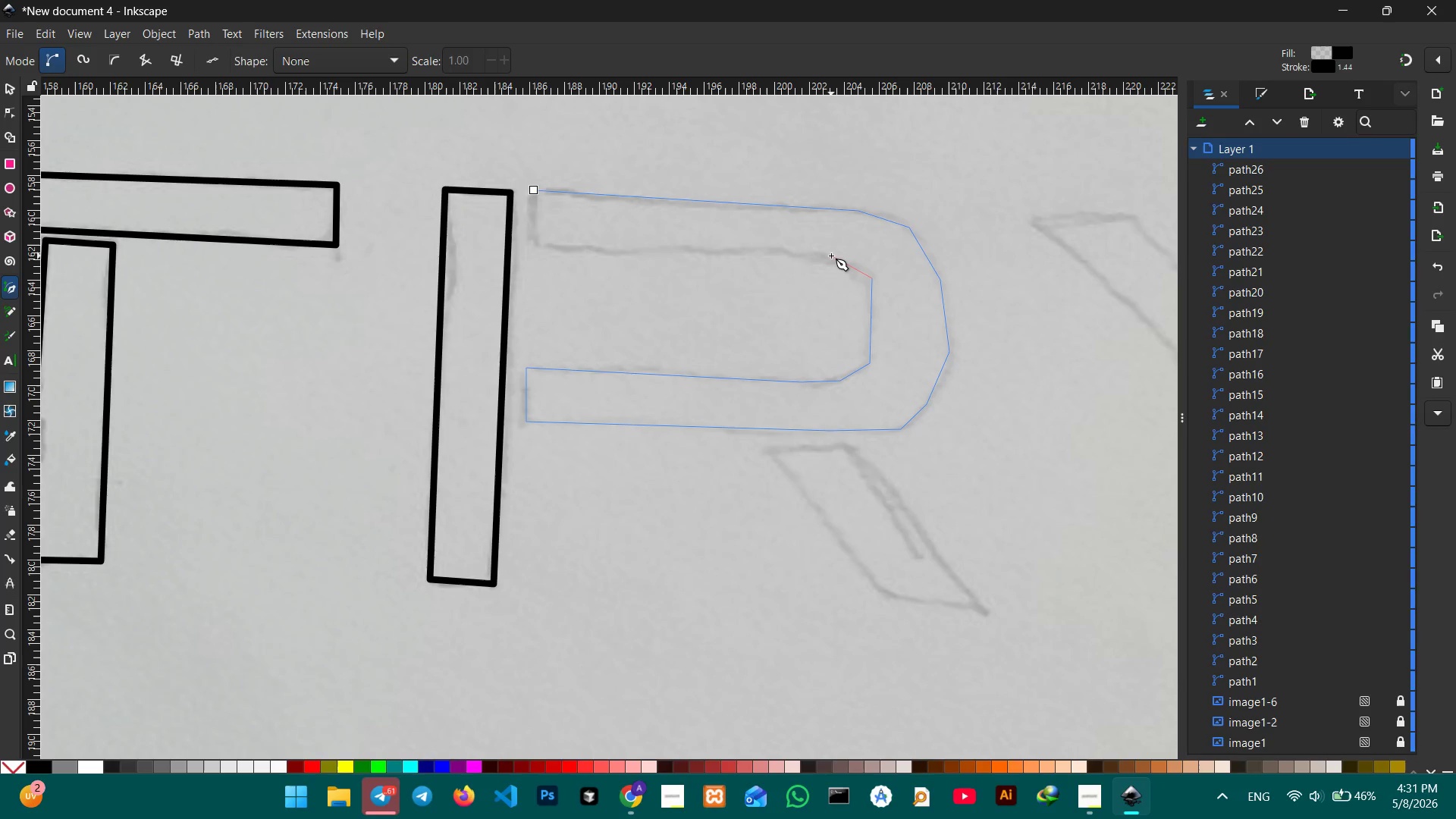 
double_click([831, 256])
 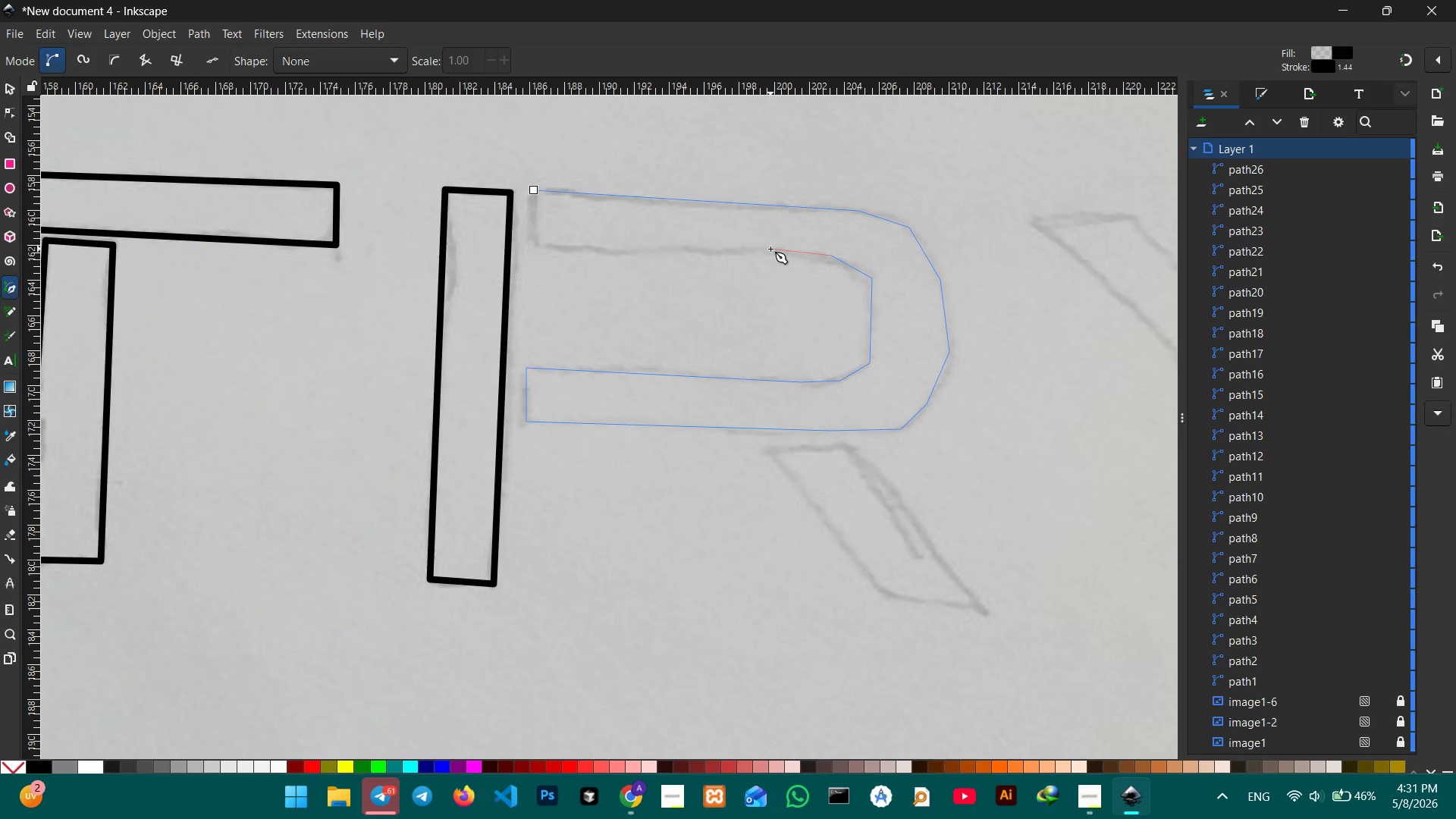 
left_click([770, 249])
 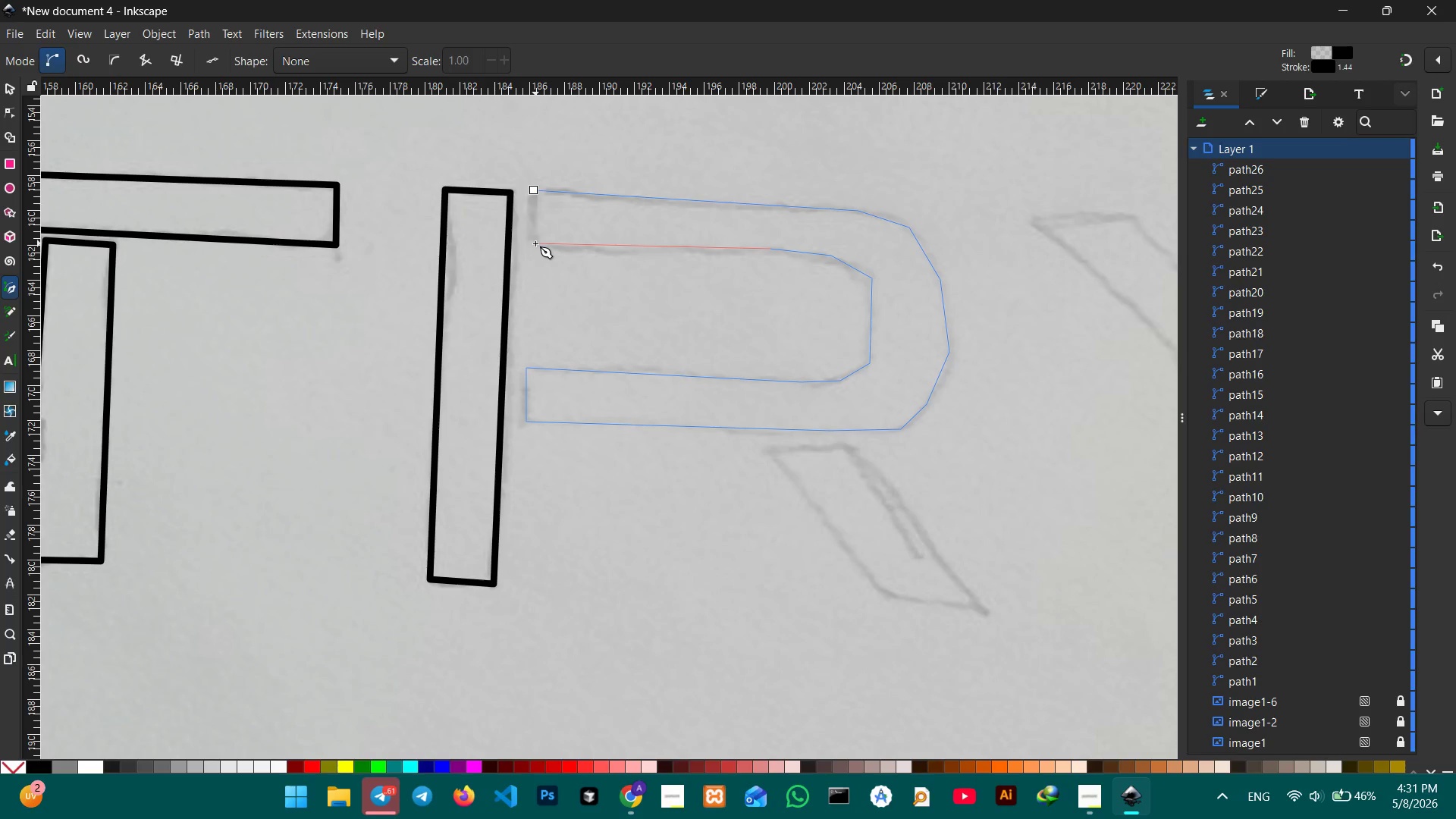 
left_click([535, 243])
 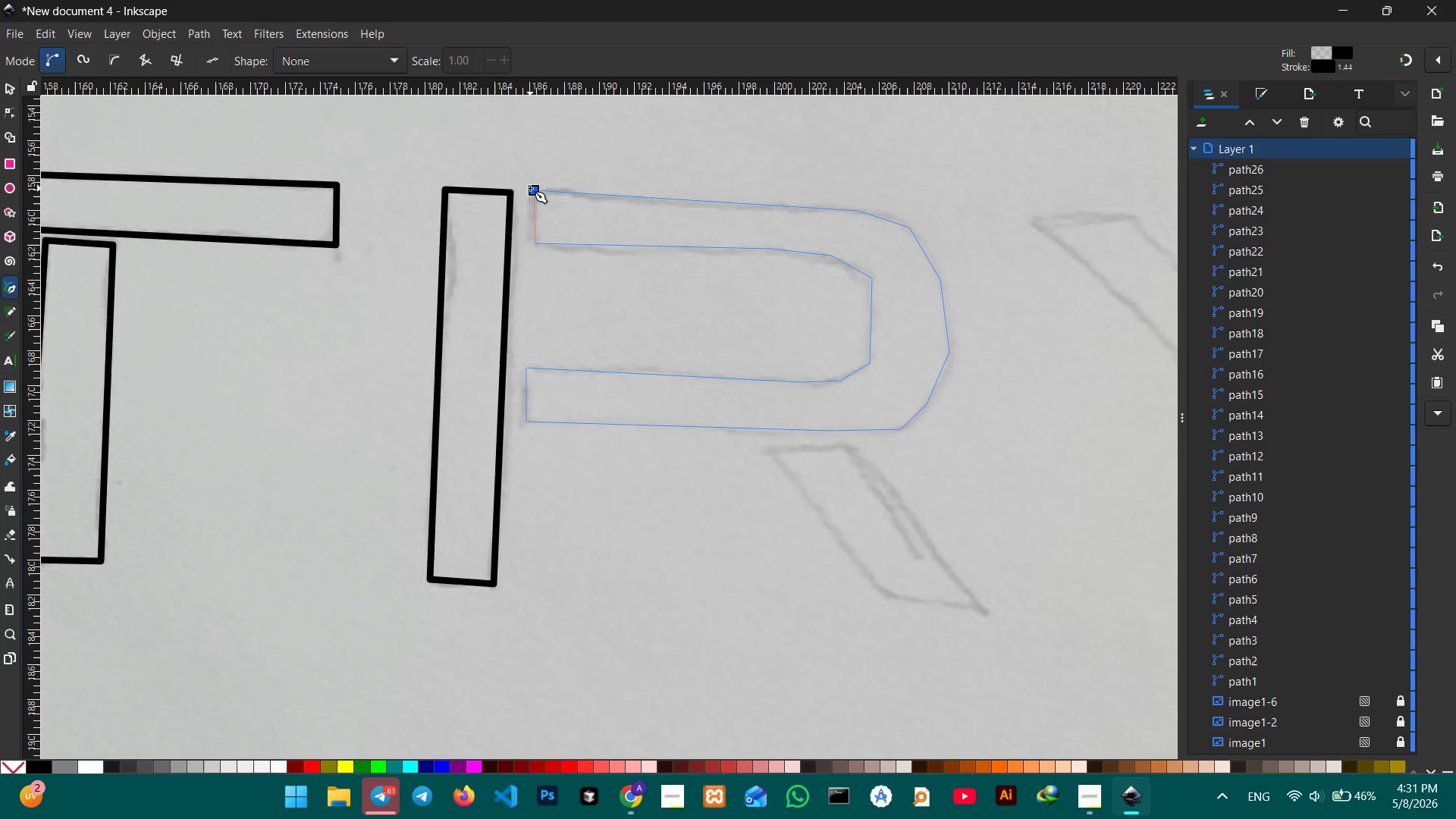 
left_click([530, 188])
 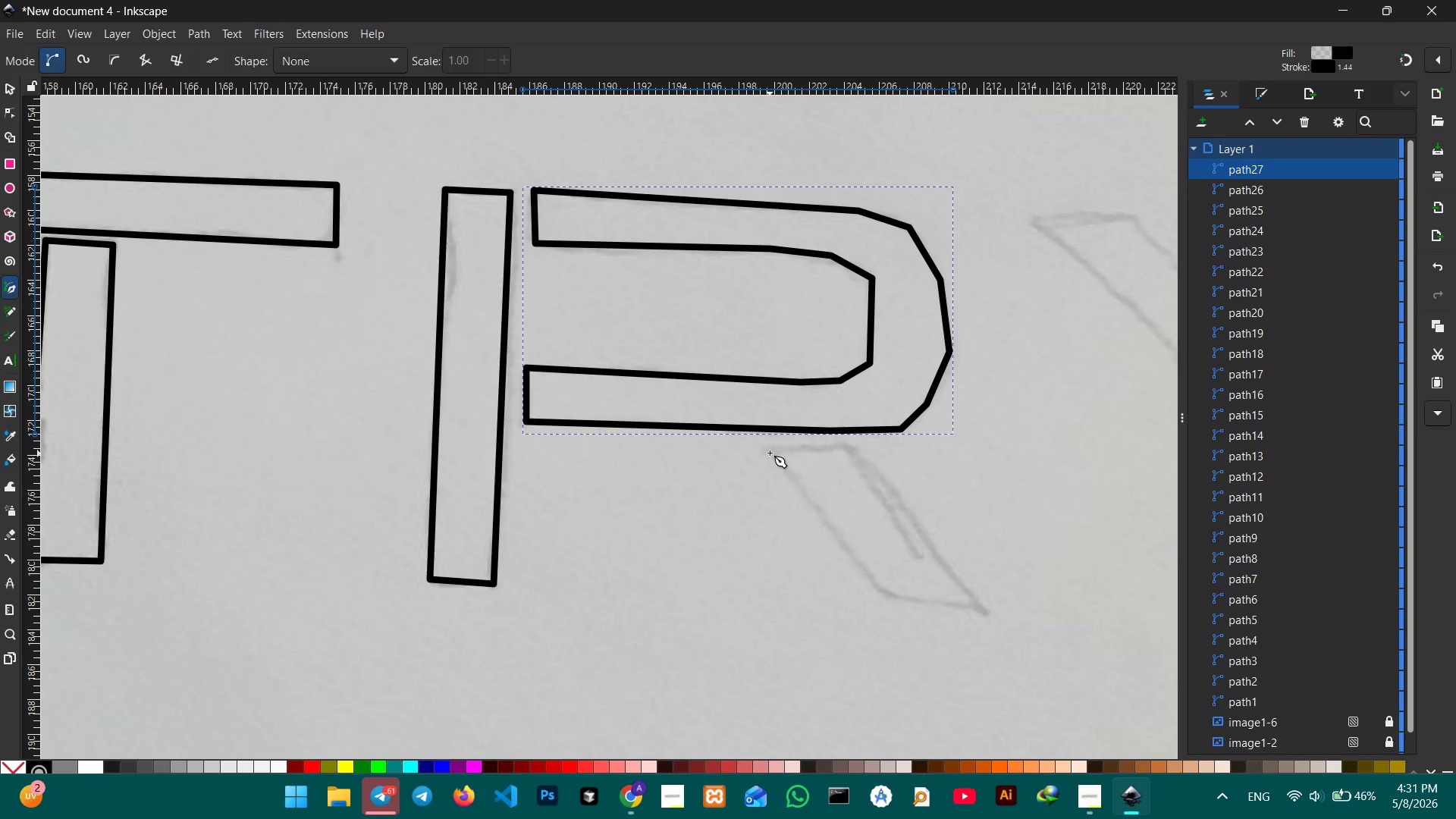 
left_click([770, 452])
 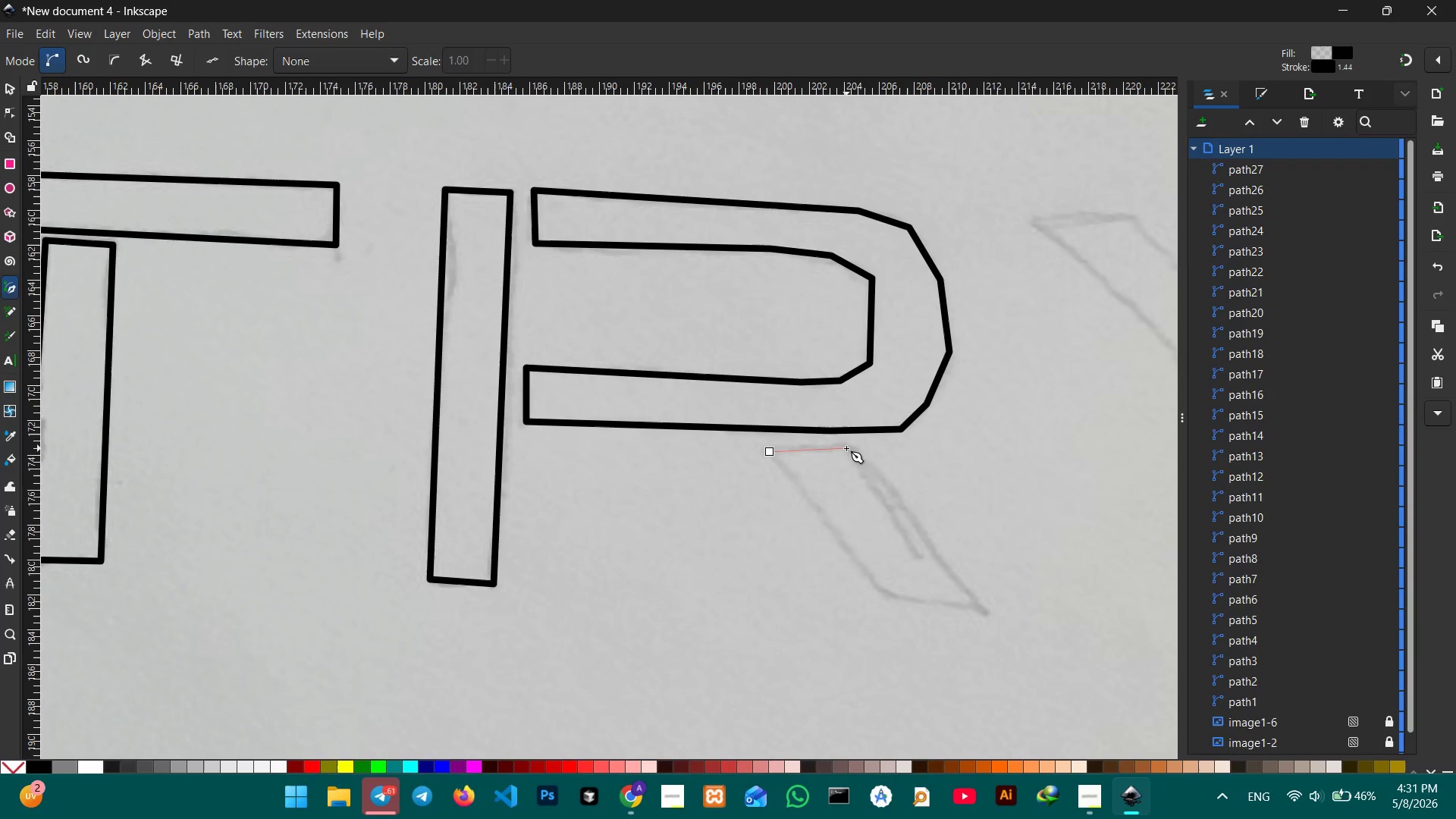 
left_click([846, 448])
 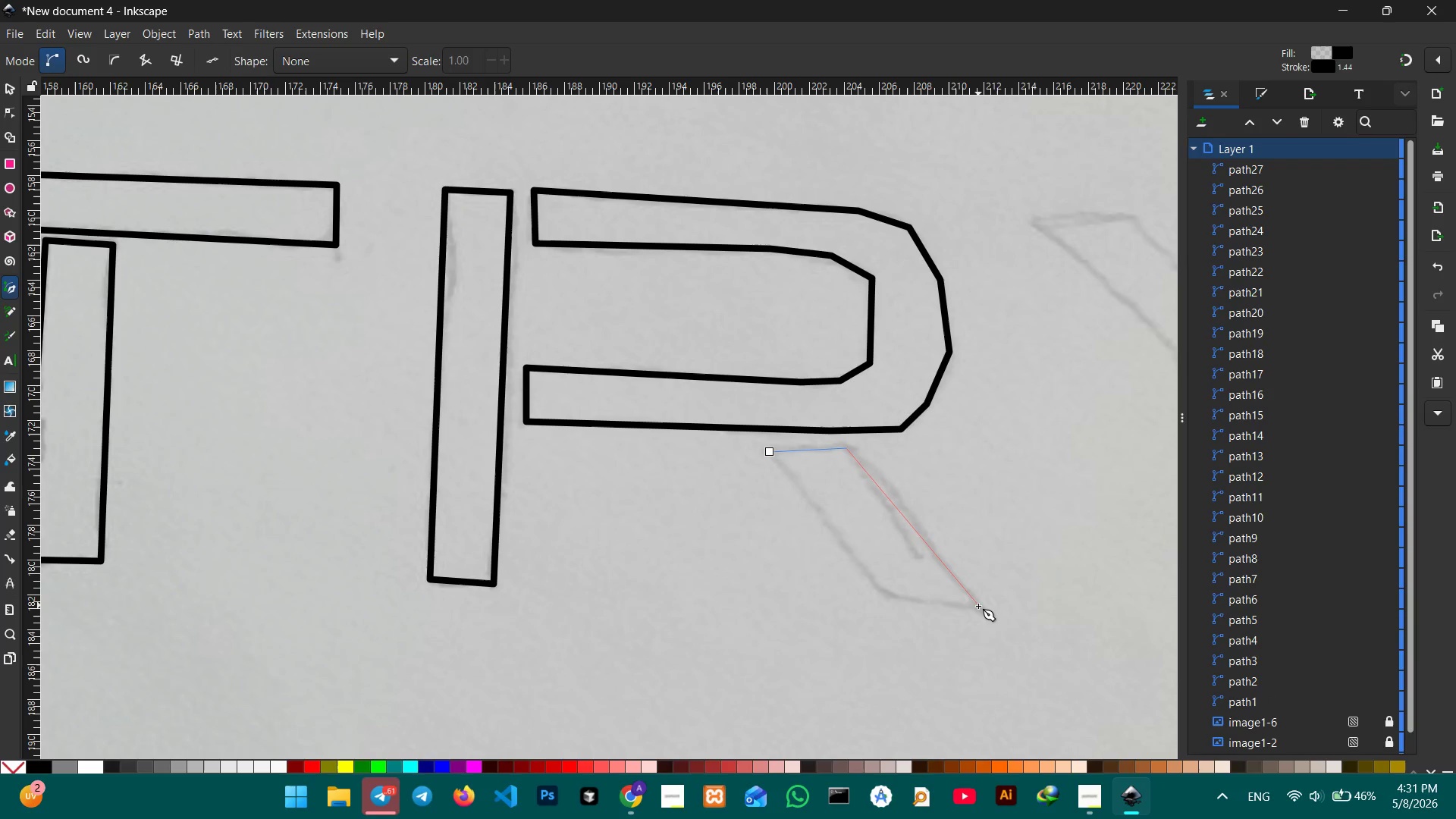 
left_click([979, 607])
 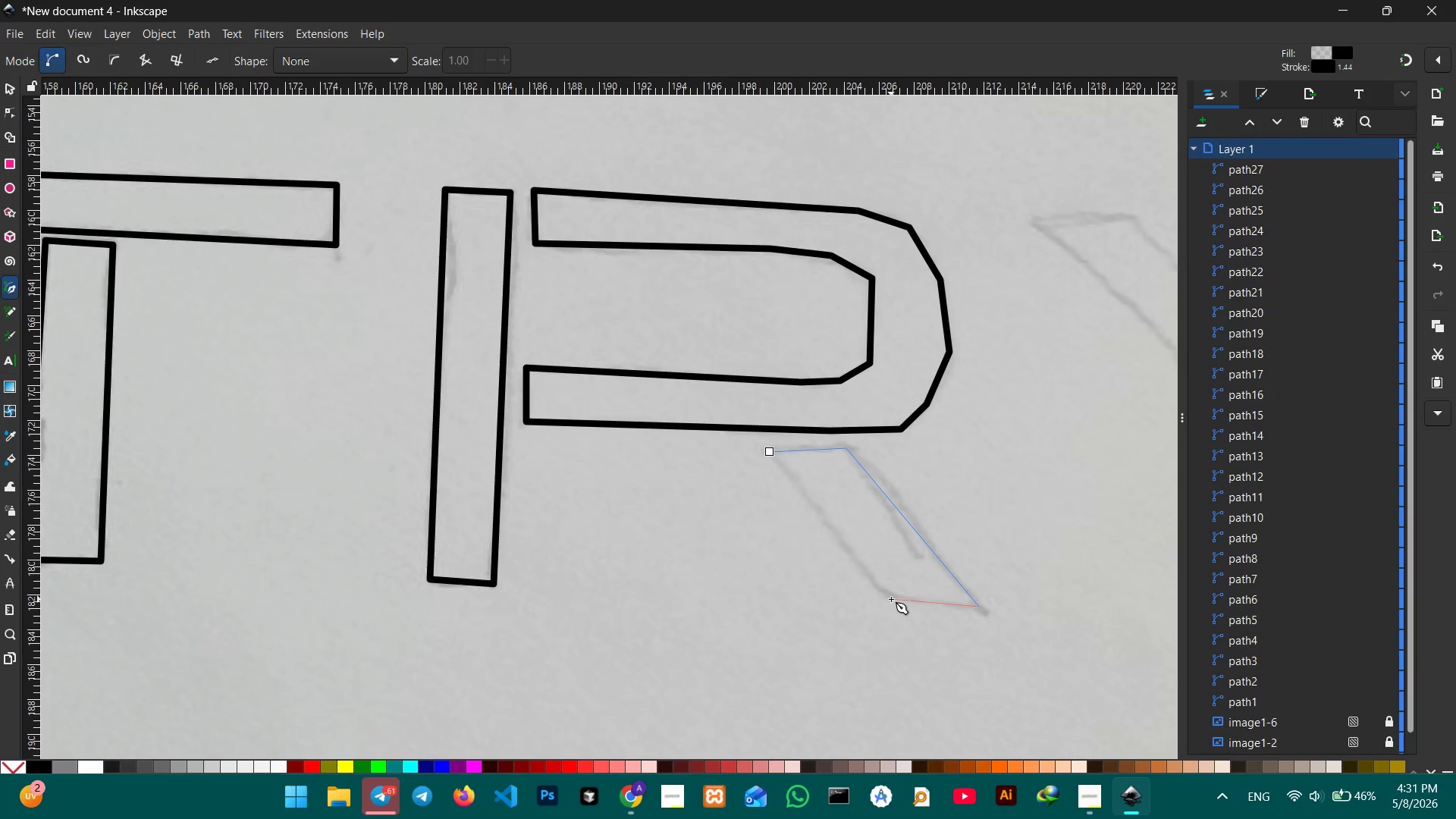 
left_click([890, 600])
 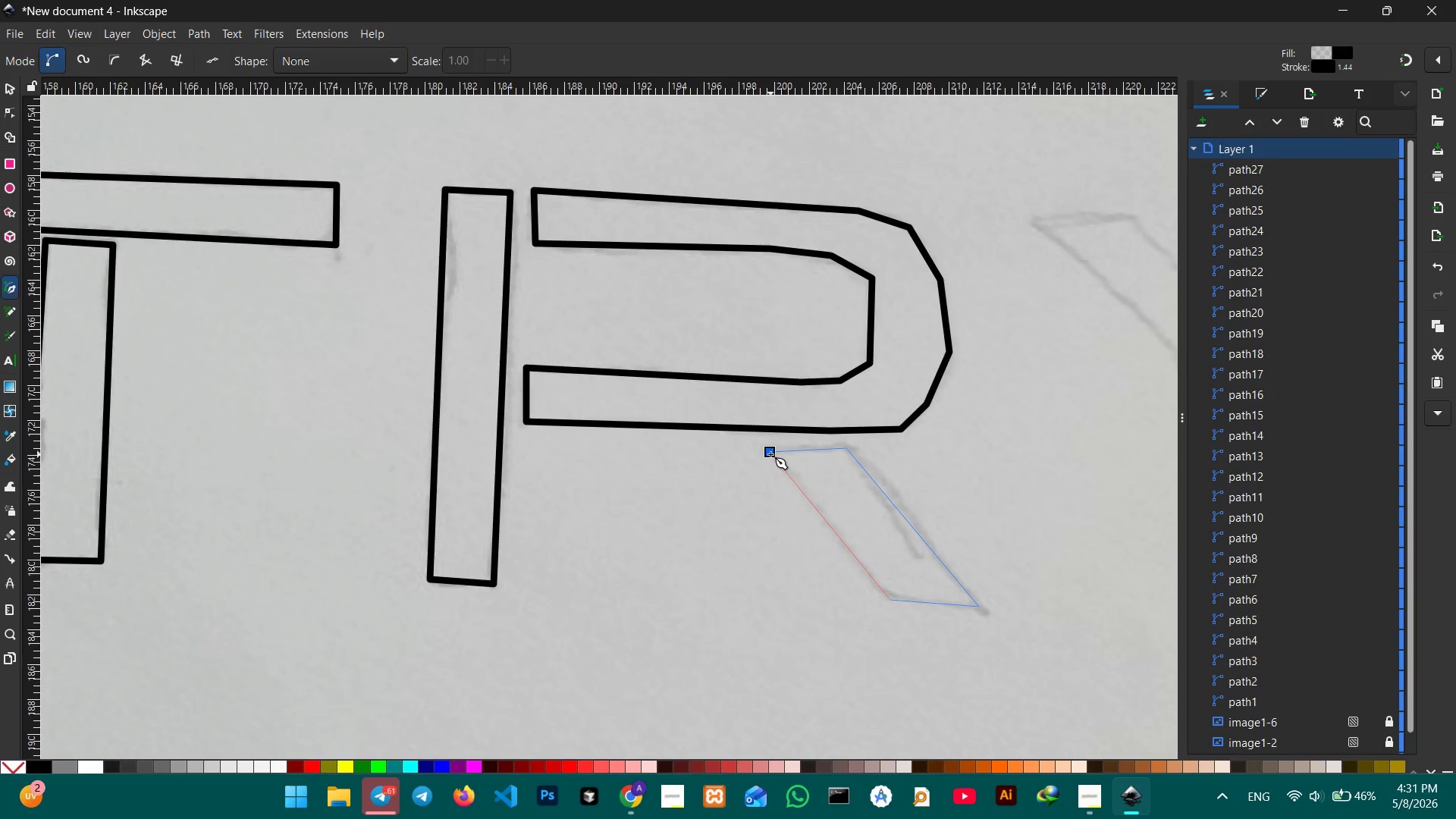 
left_click([770, 454])
 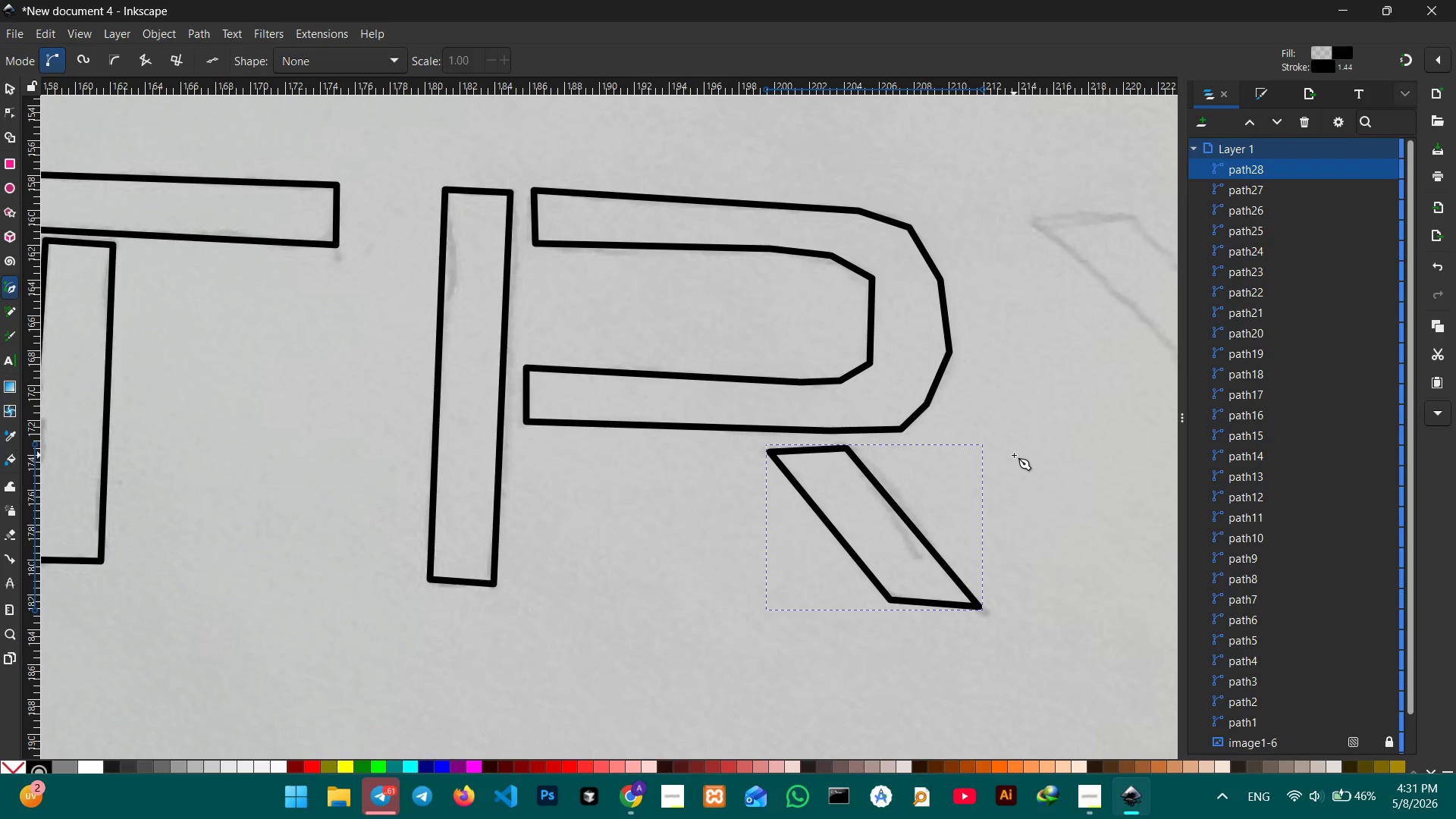 
hold_key(key=Space, duration=1.31)
 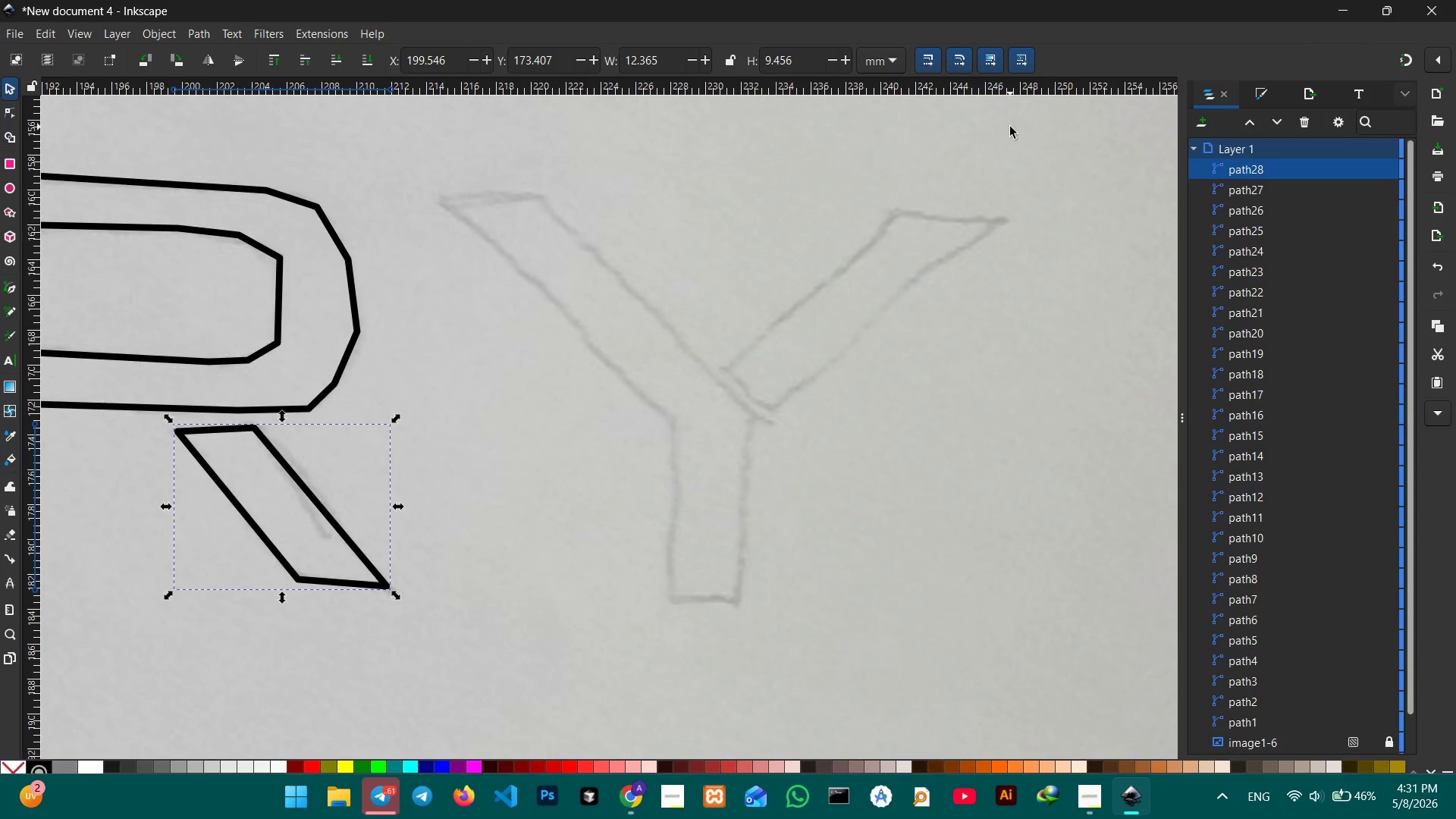 
left_click_drag(start_coordinate=[1014, 455], to_coordinate=[422, 435])
 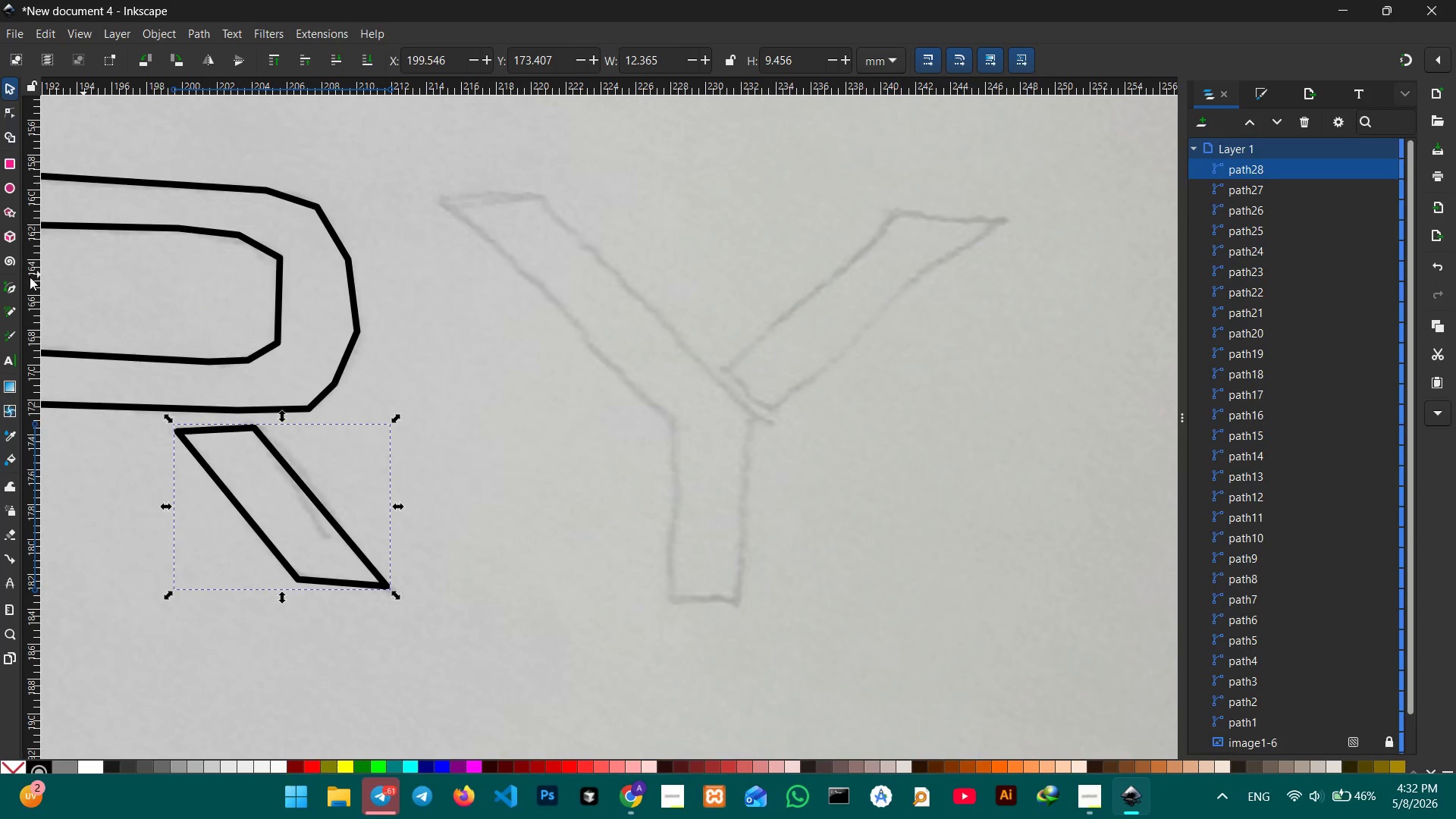 
left_click([6, 289])
 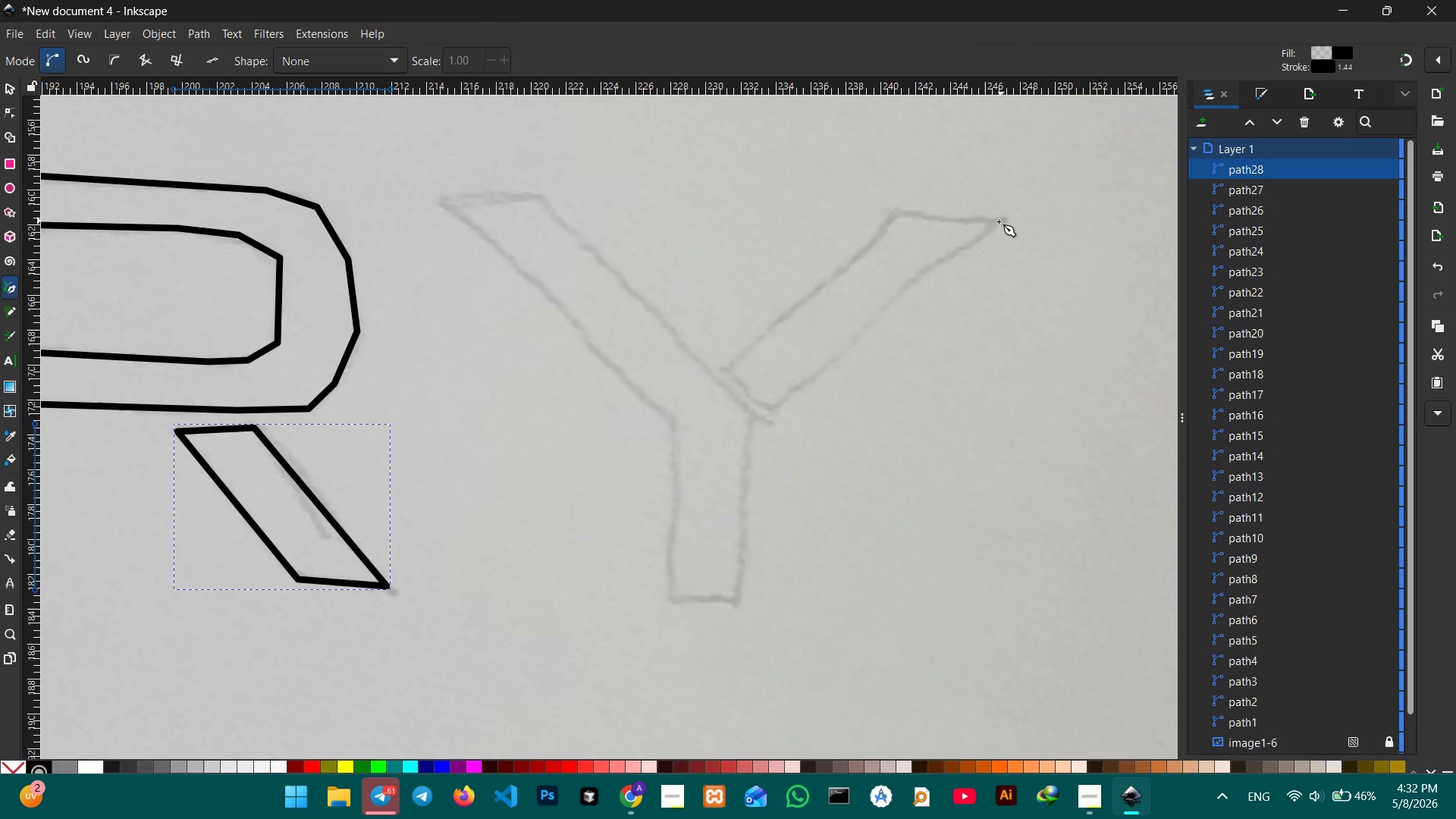 
left_click([997, 221])
 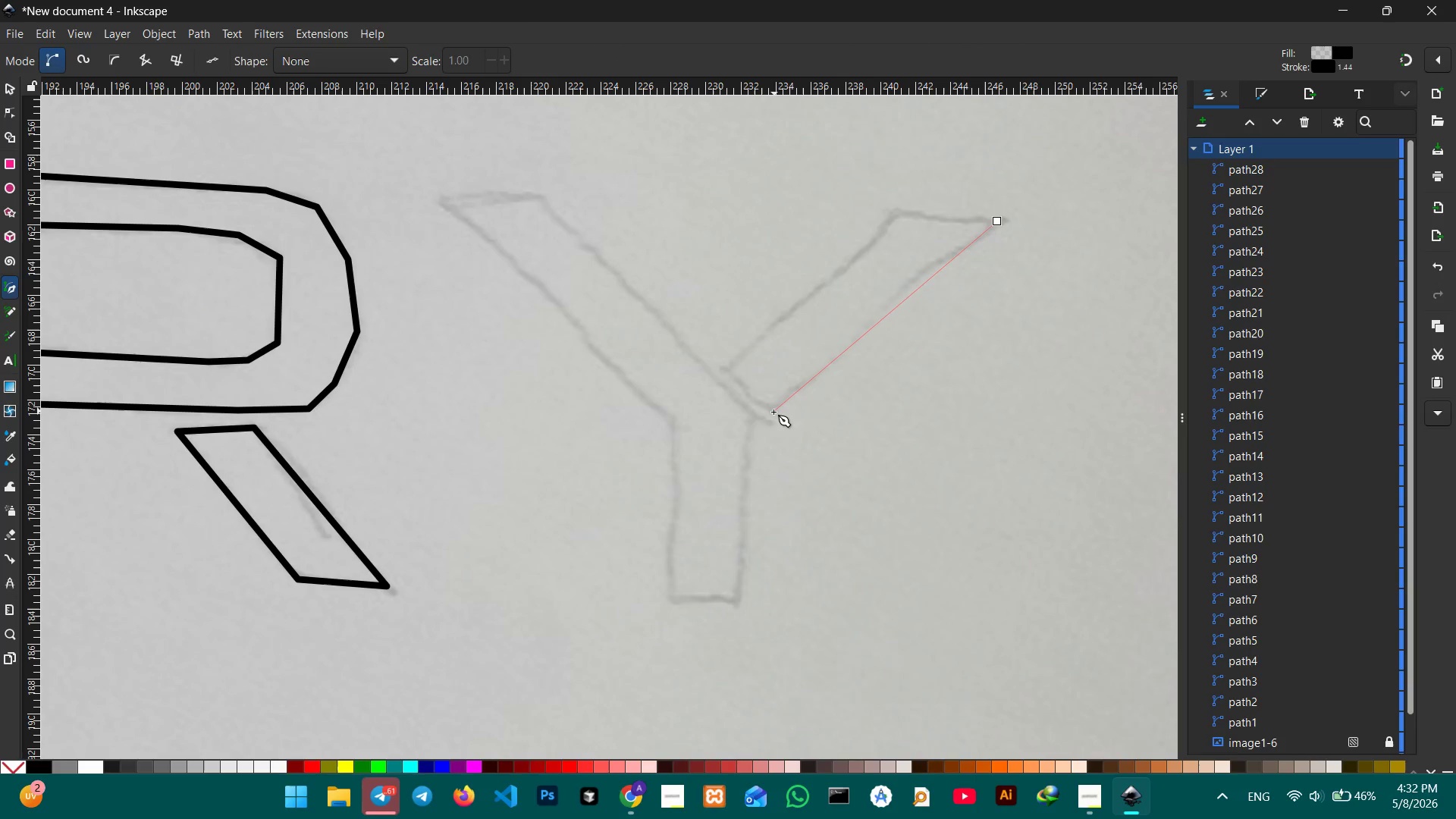 
left_click([774, 412])
 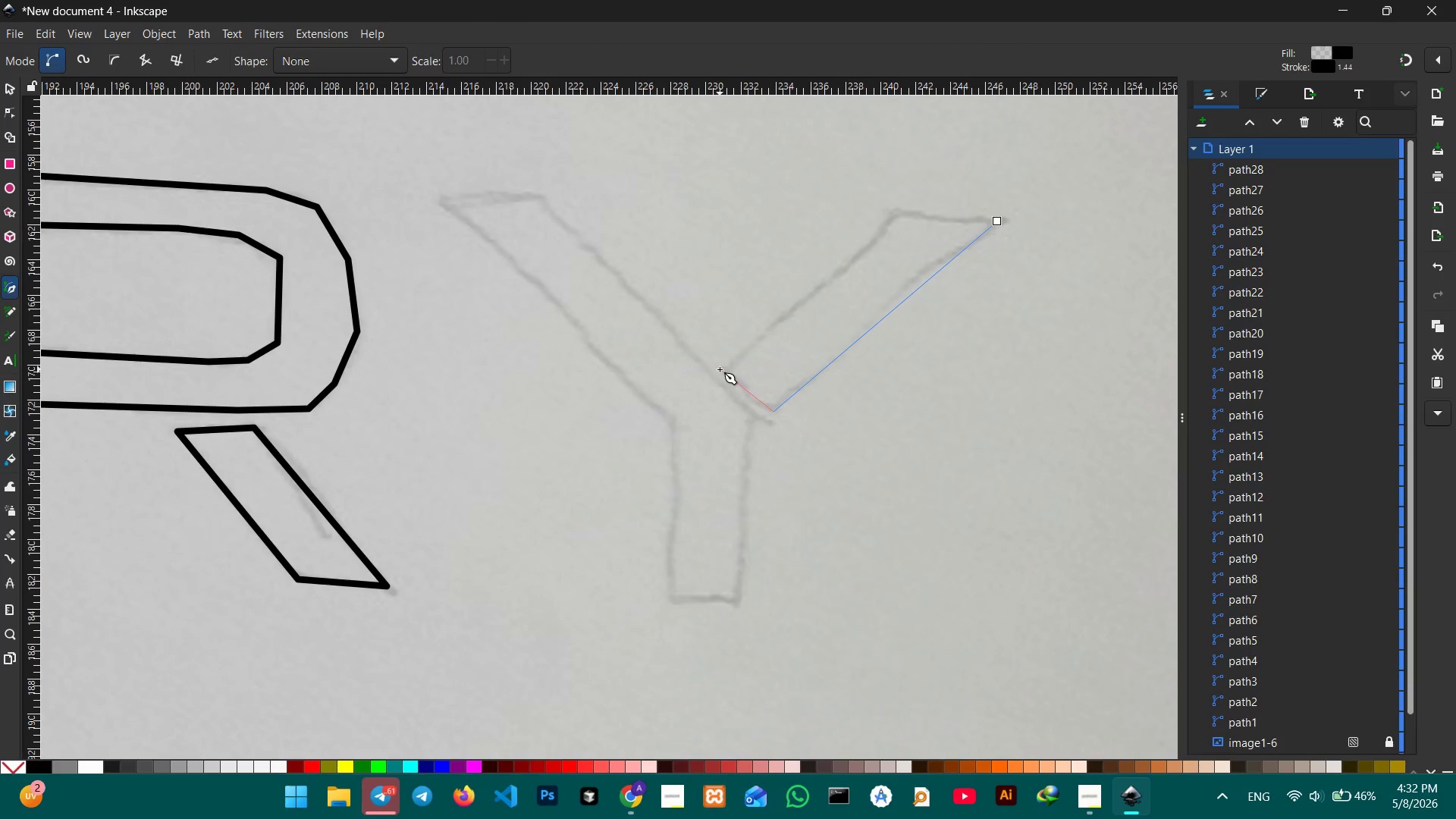 
left_click([720, 369])
 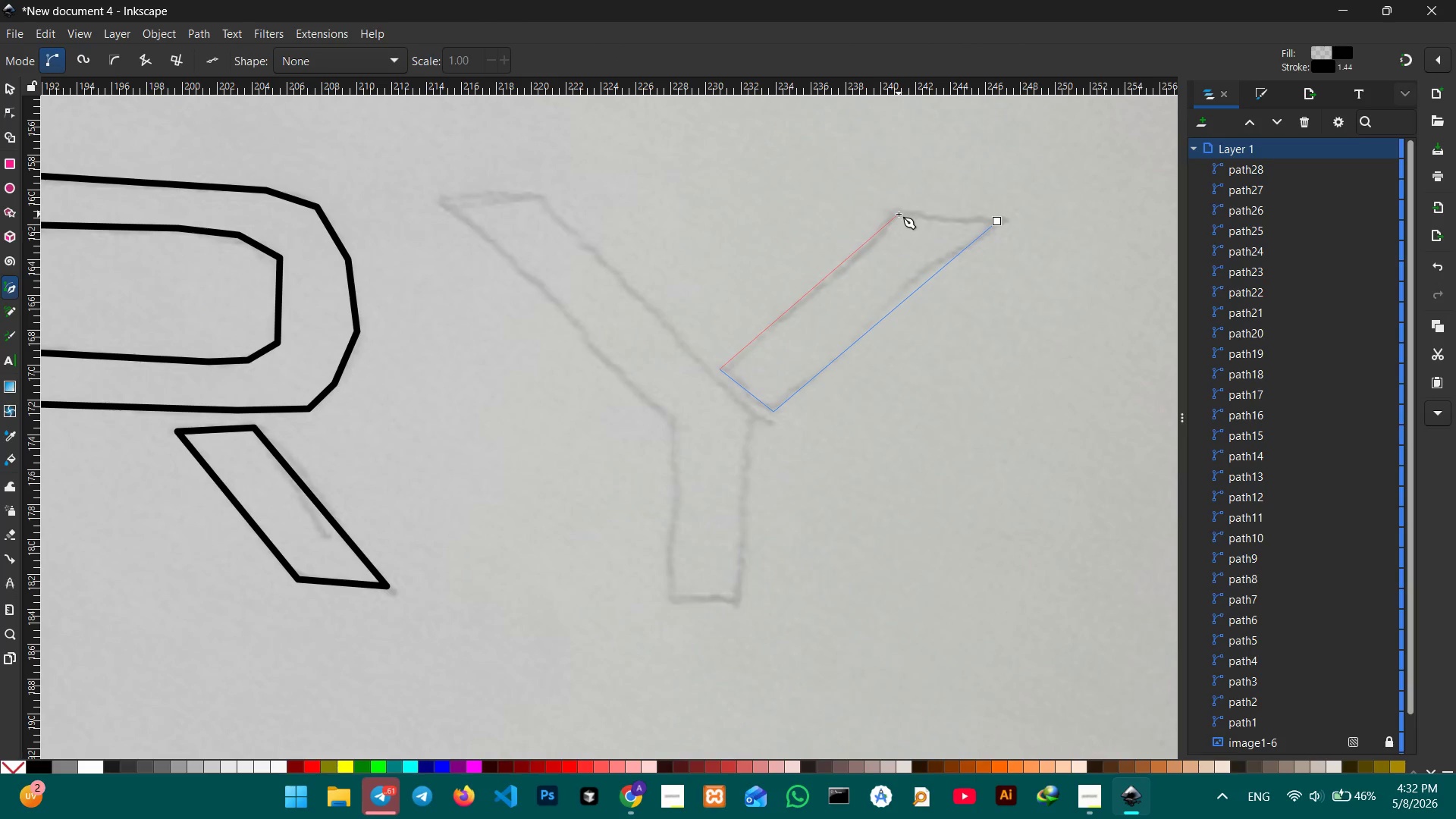 
left_click([902, 212])
 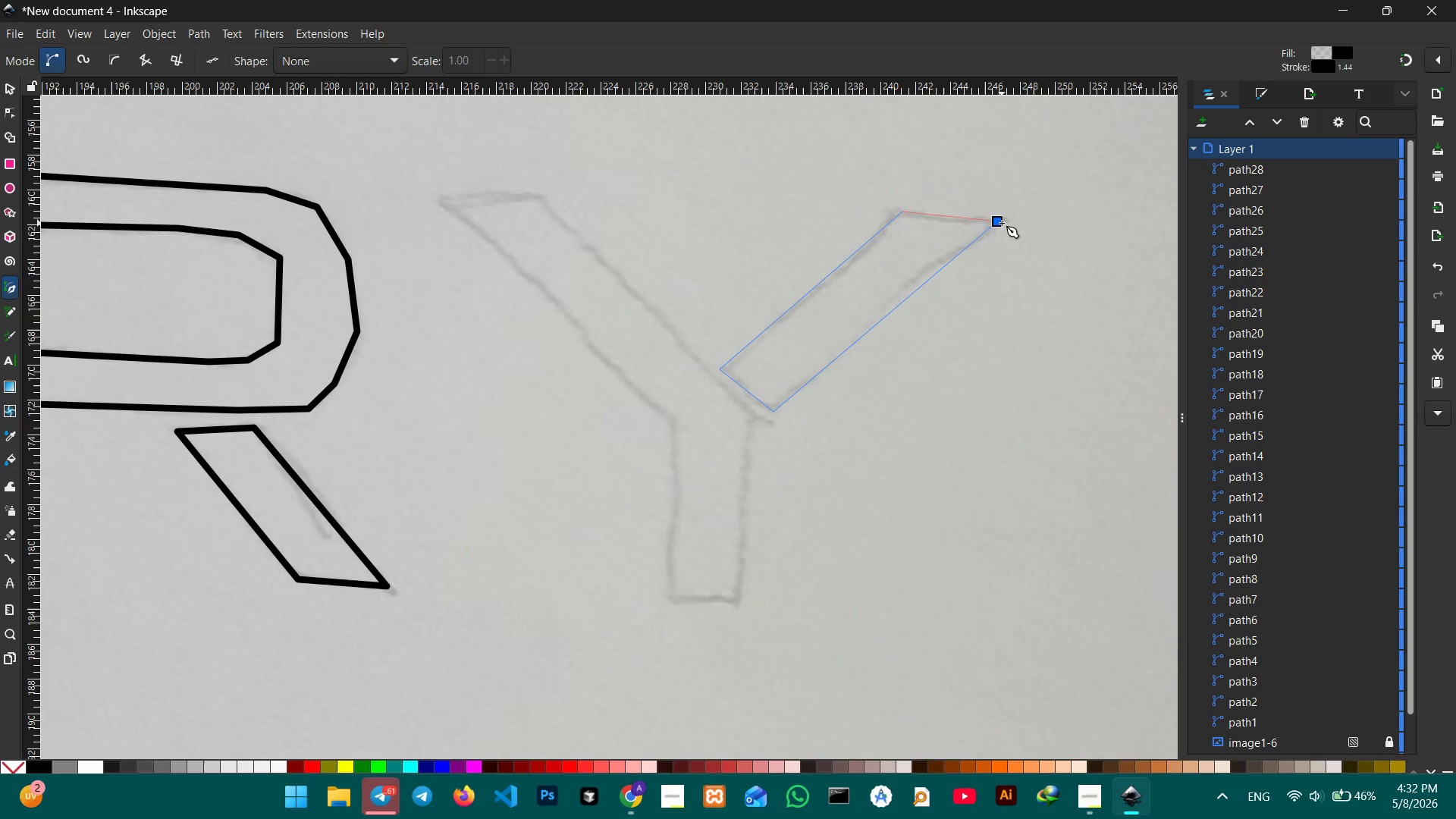 
left_click([1002, 223])
 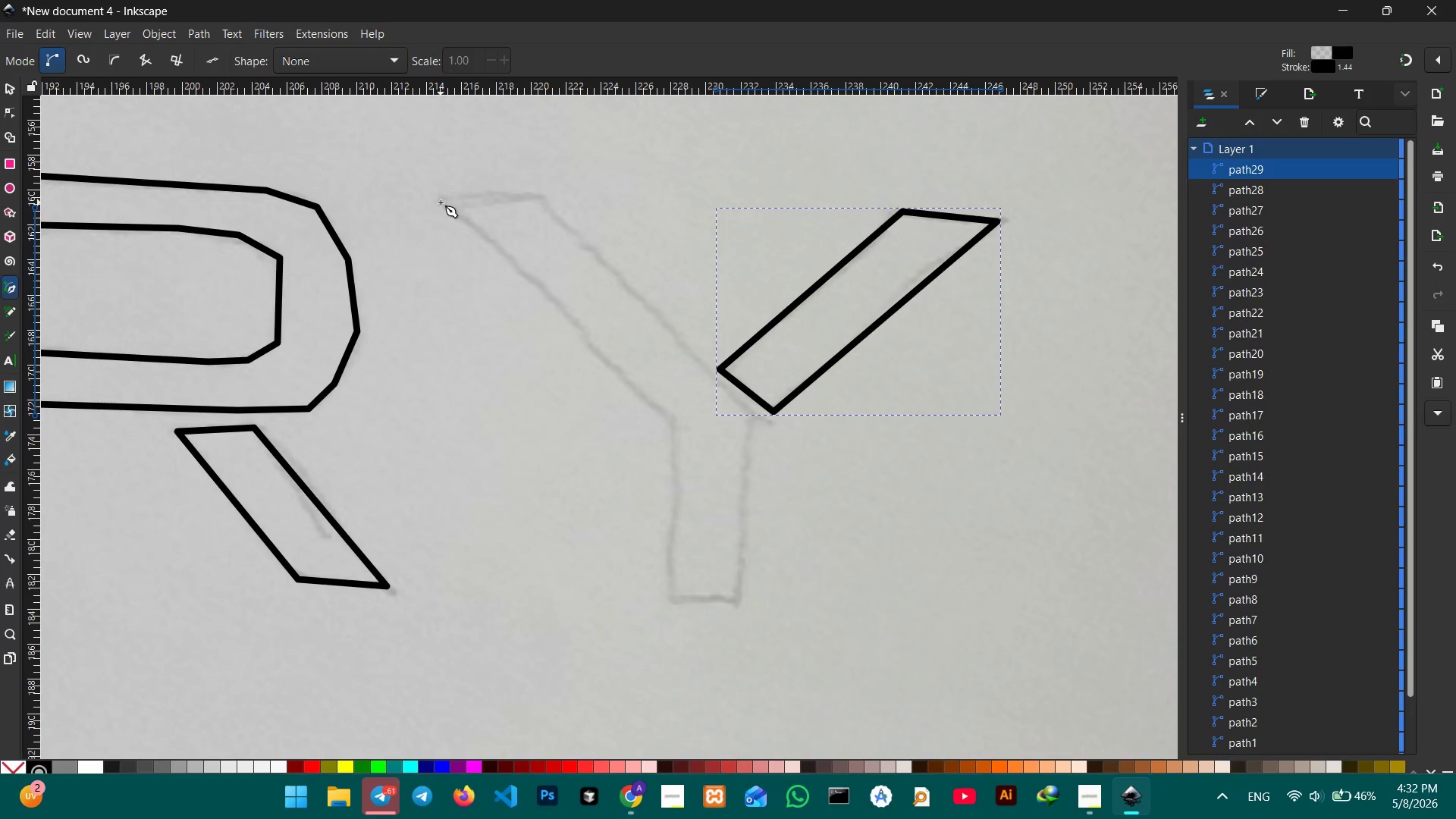 
left_click([441, 202])
 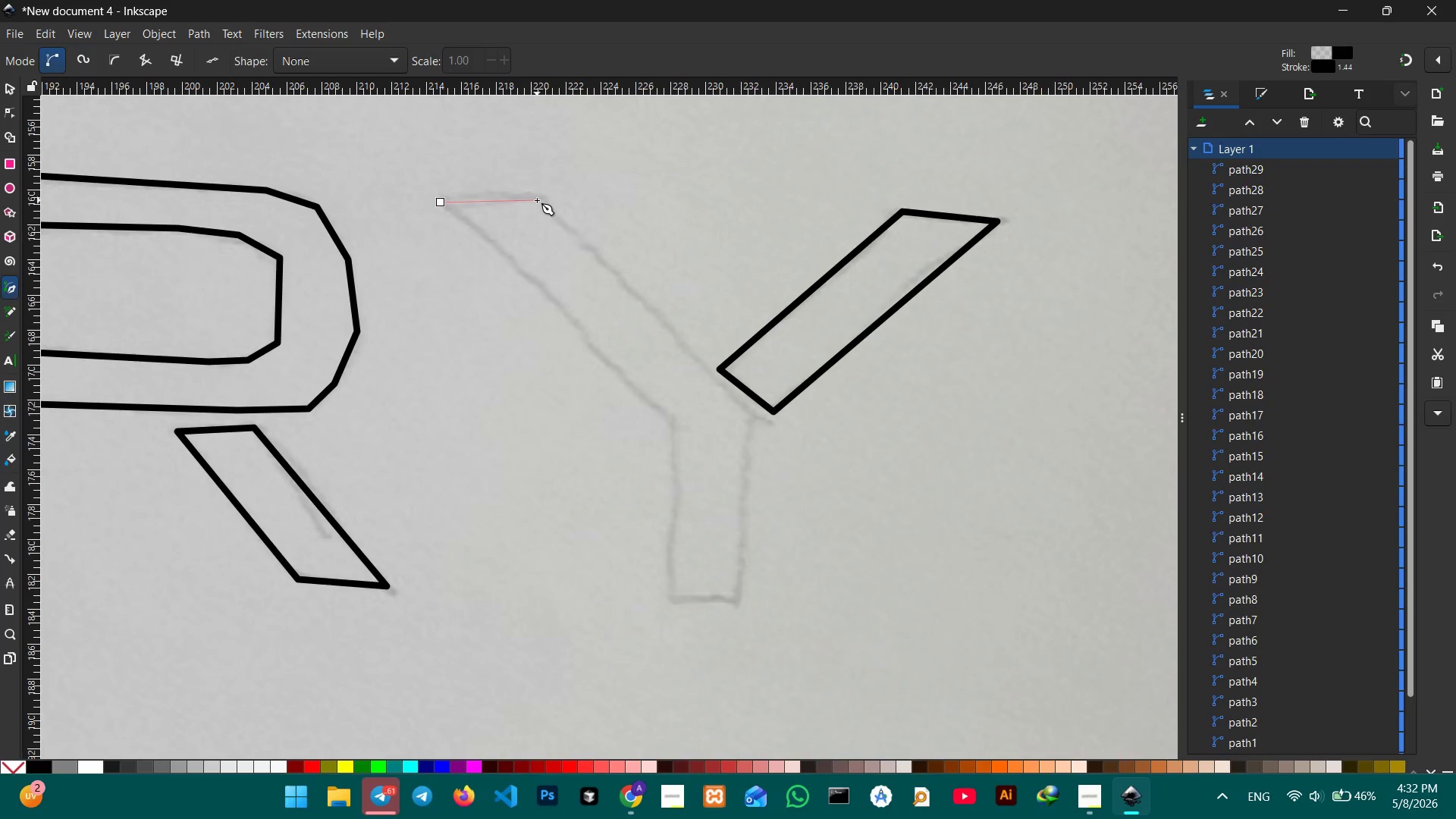 
left_click([540, 199])
 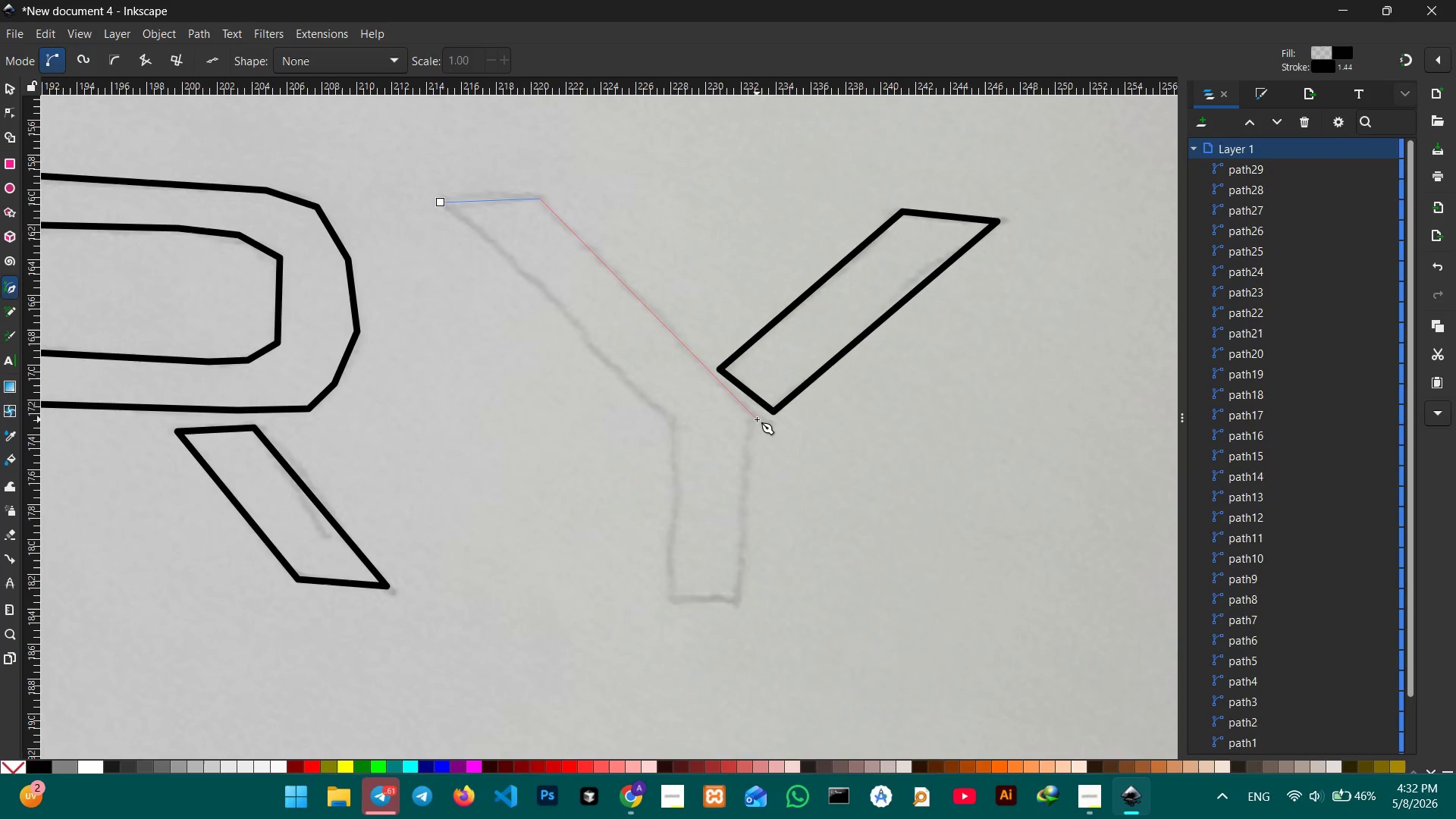 
left_click([753, 416])
 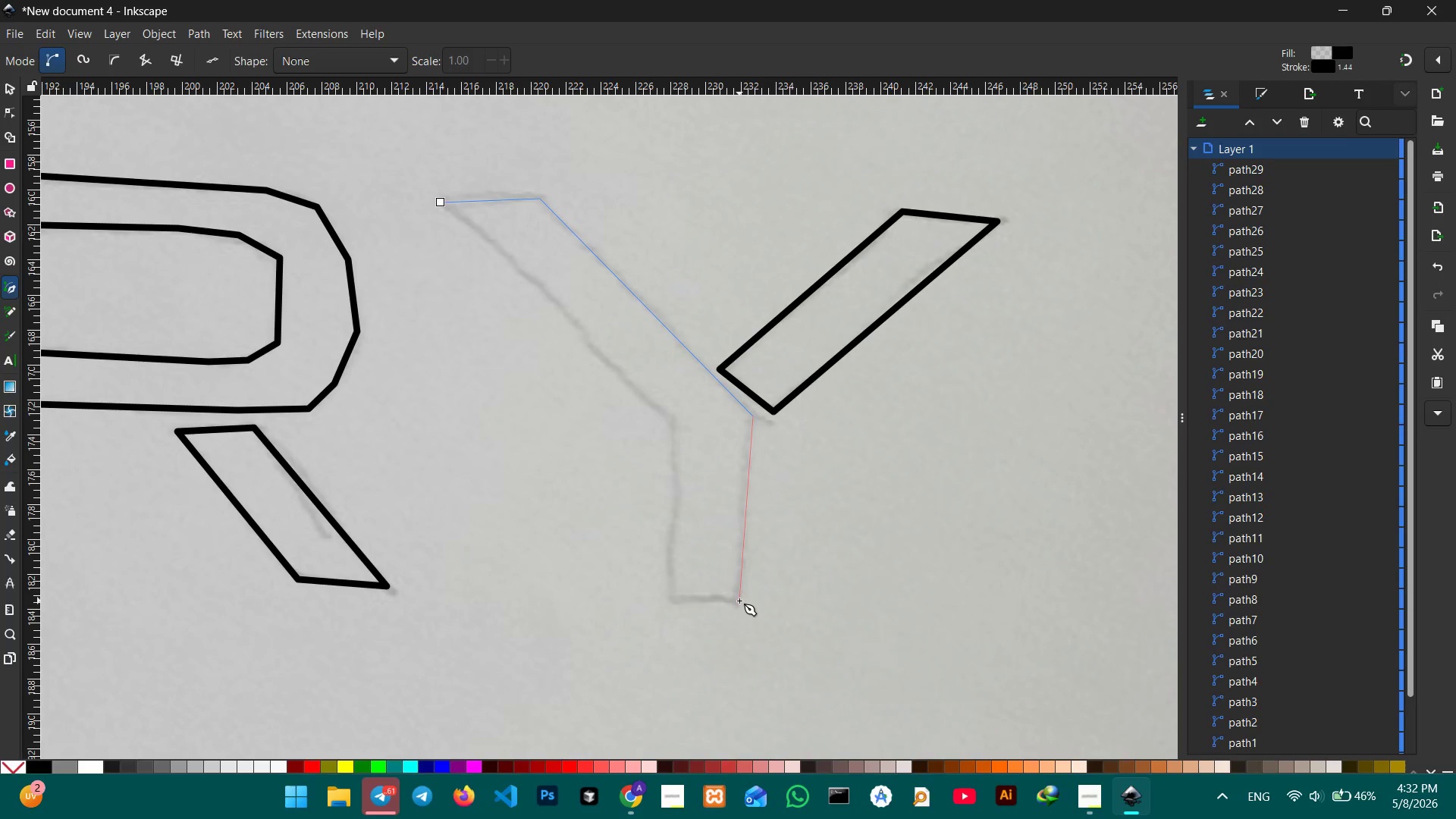 
left_click([739, 601])
 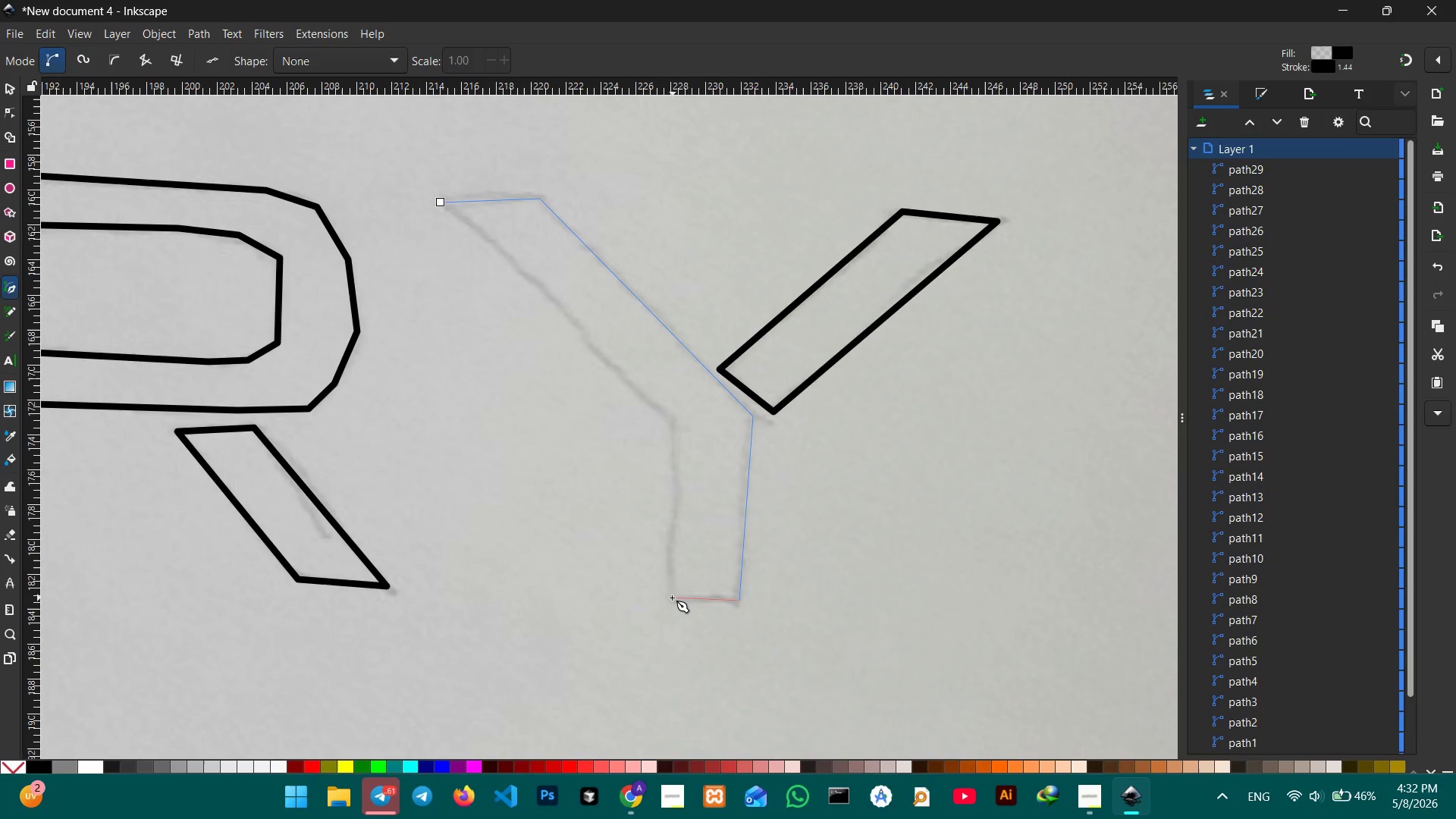 
left_click([671, 598])
 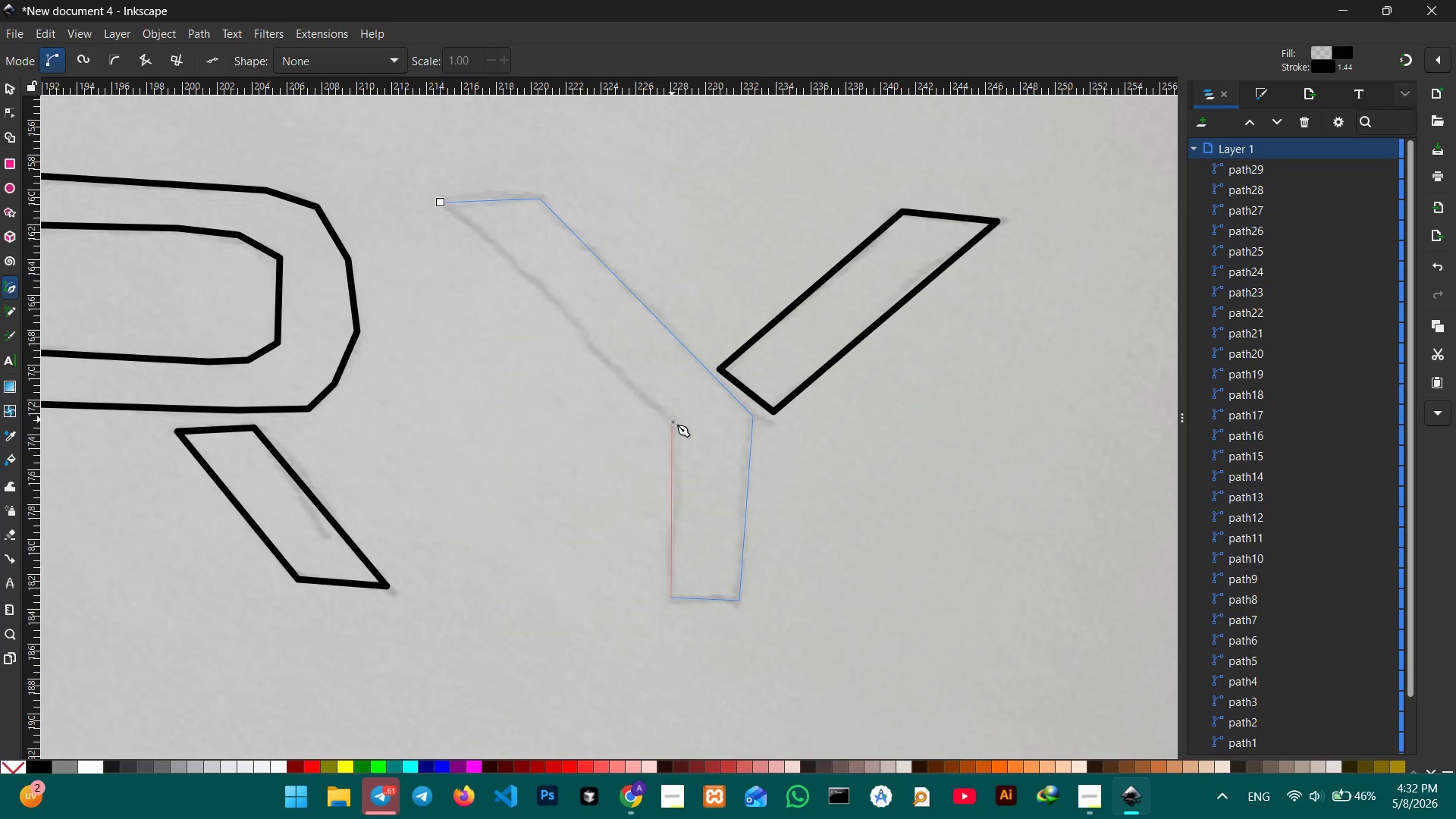 
left_click([675, 424])
 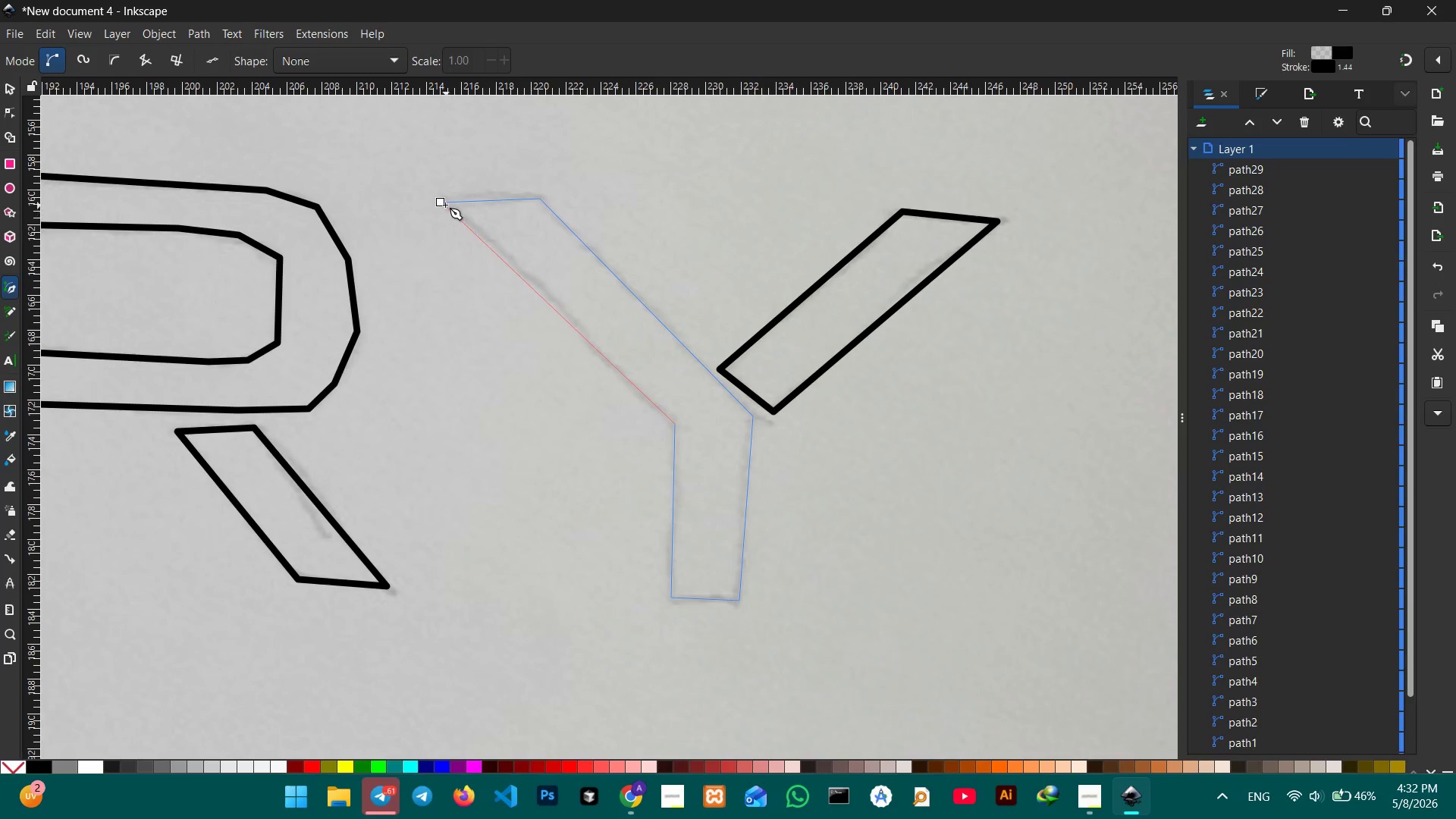 
left_click([445, 205])
 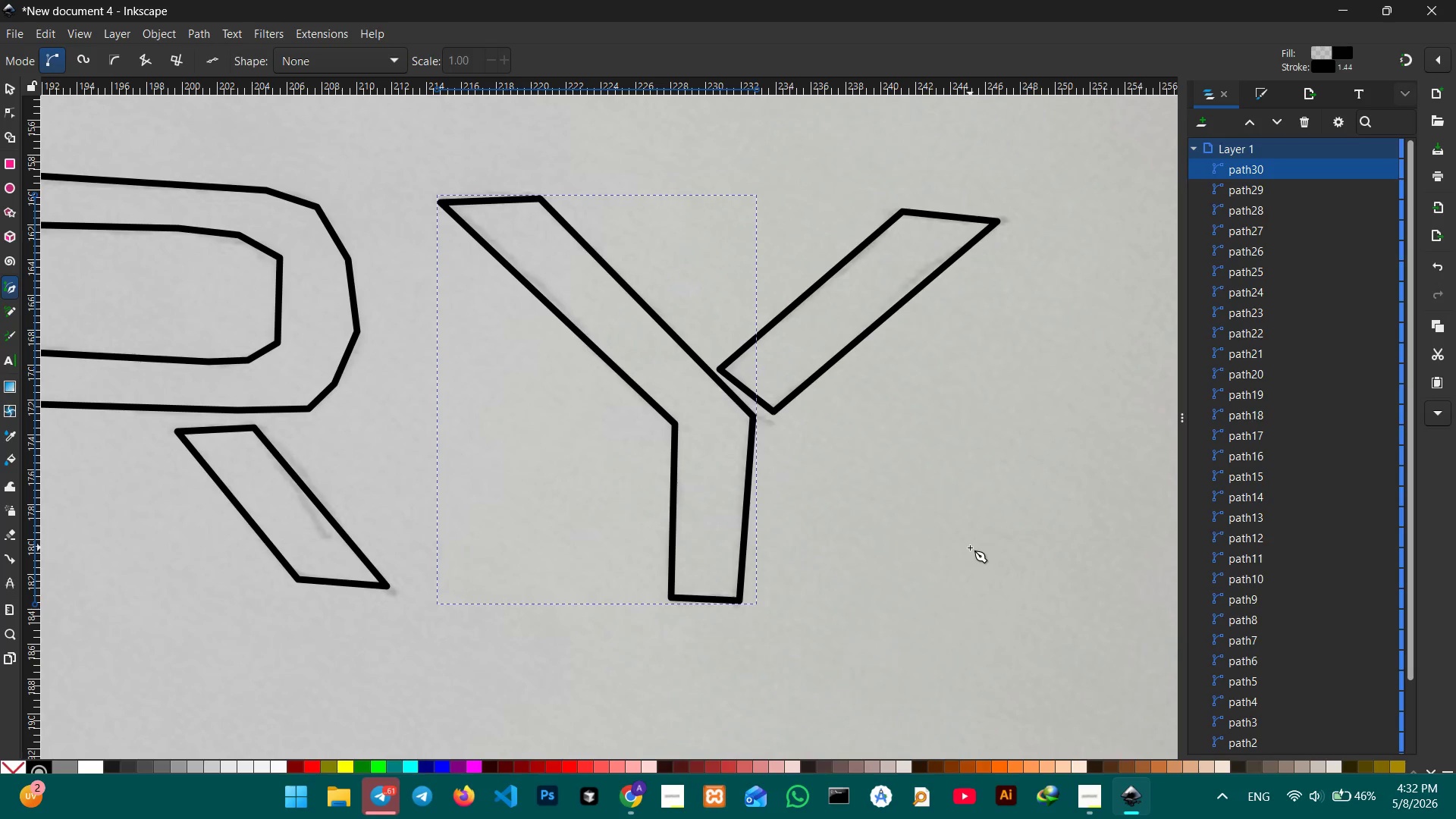 
hold_key(key=Space, duration=0.91)
 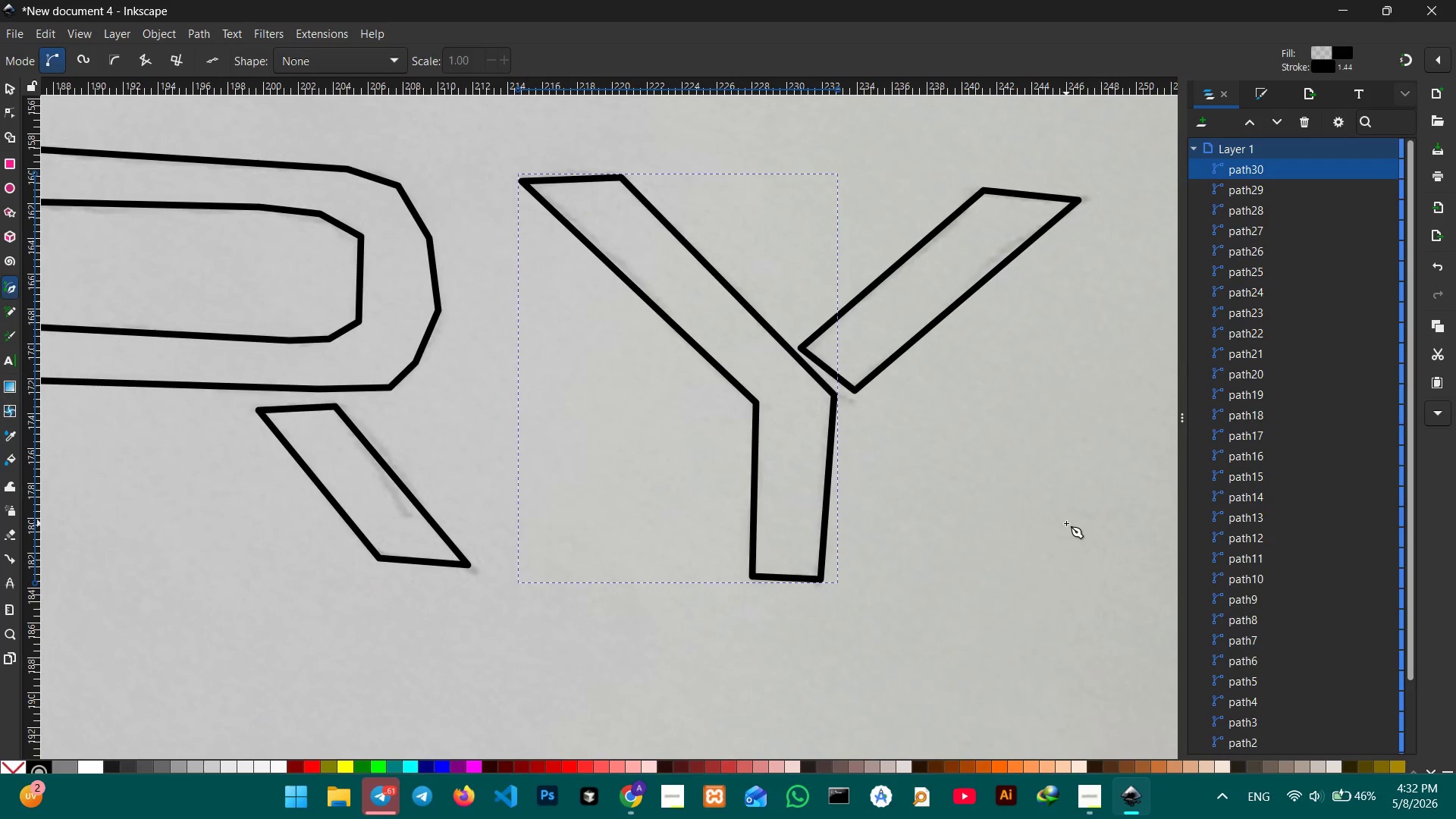 
left_click_drag(start_coordinate=[982, 549], to_coordinate=[682, 526])
 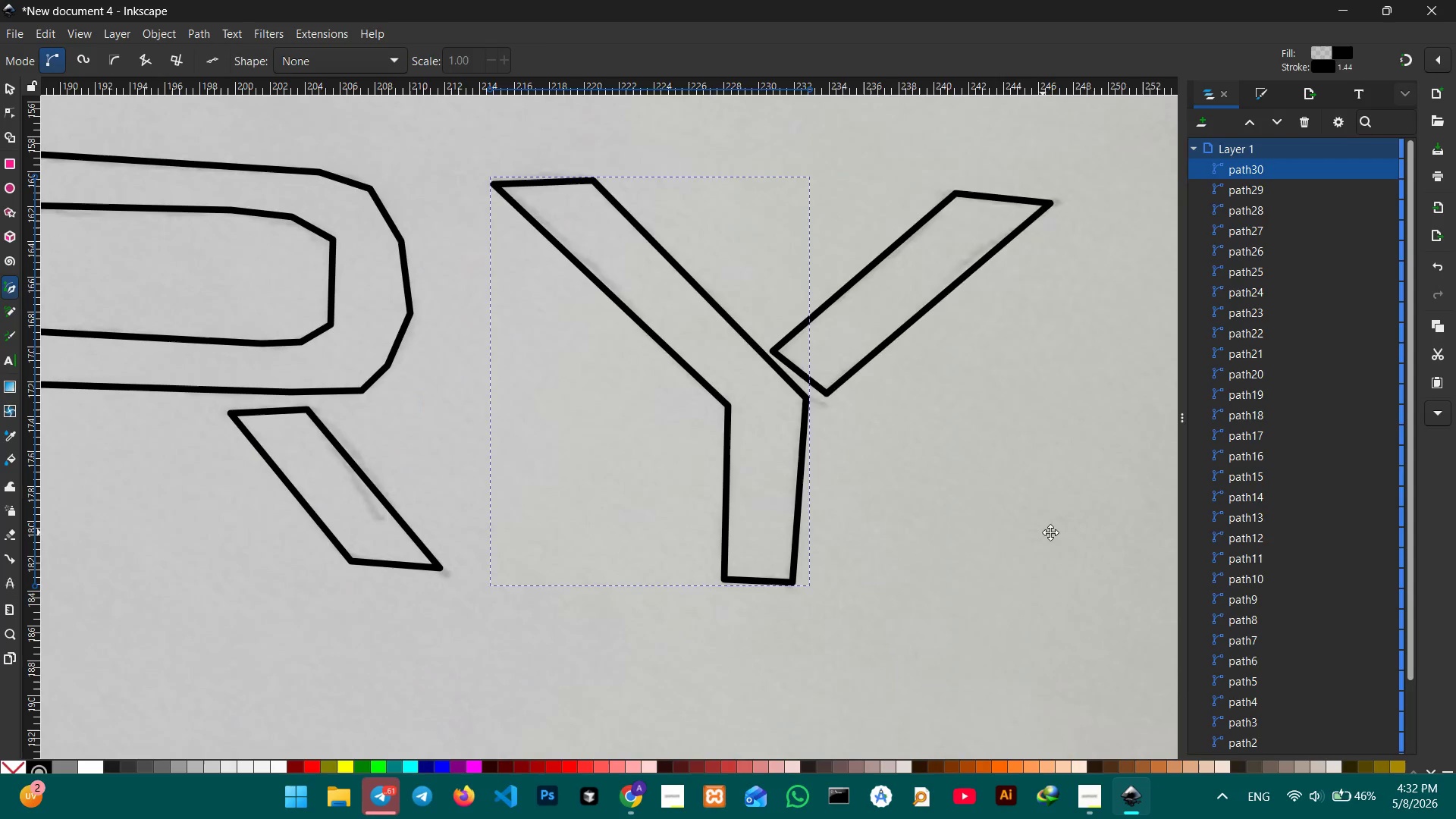 
left_click_drag(start_coordinate=[861, 530], to_coordinate=[1071, 529])
 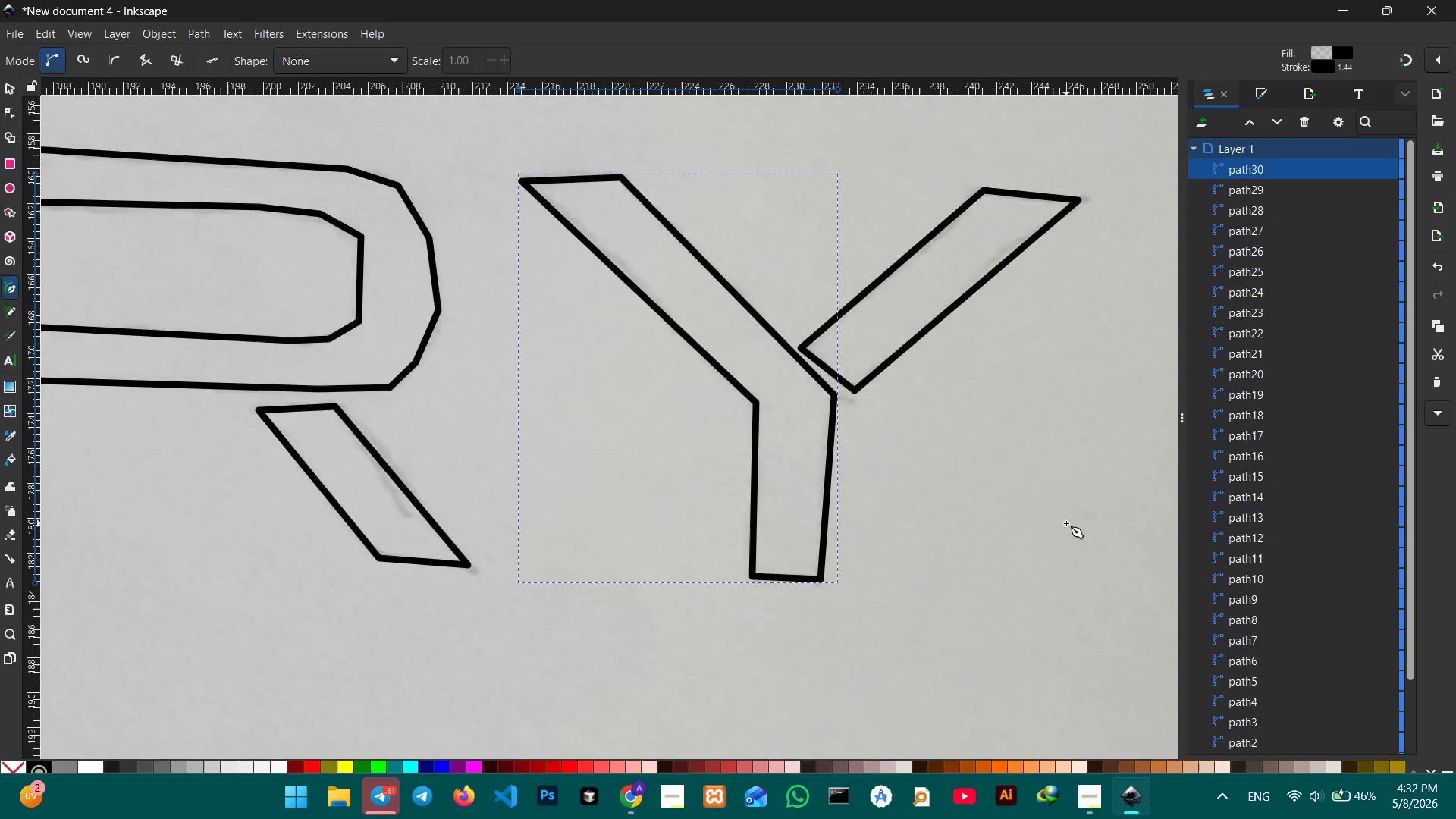 
hold_key(key=ControlLeft, duration=0.77)
scroll: coordinate [1066, 523], scroll_direction: down, amount: 5.0
 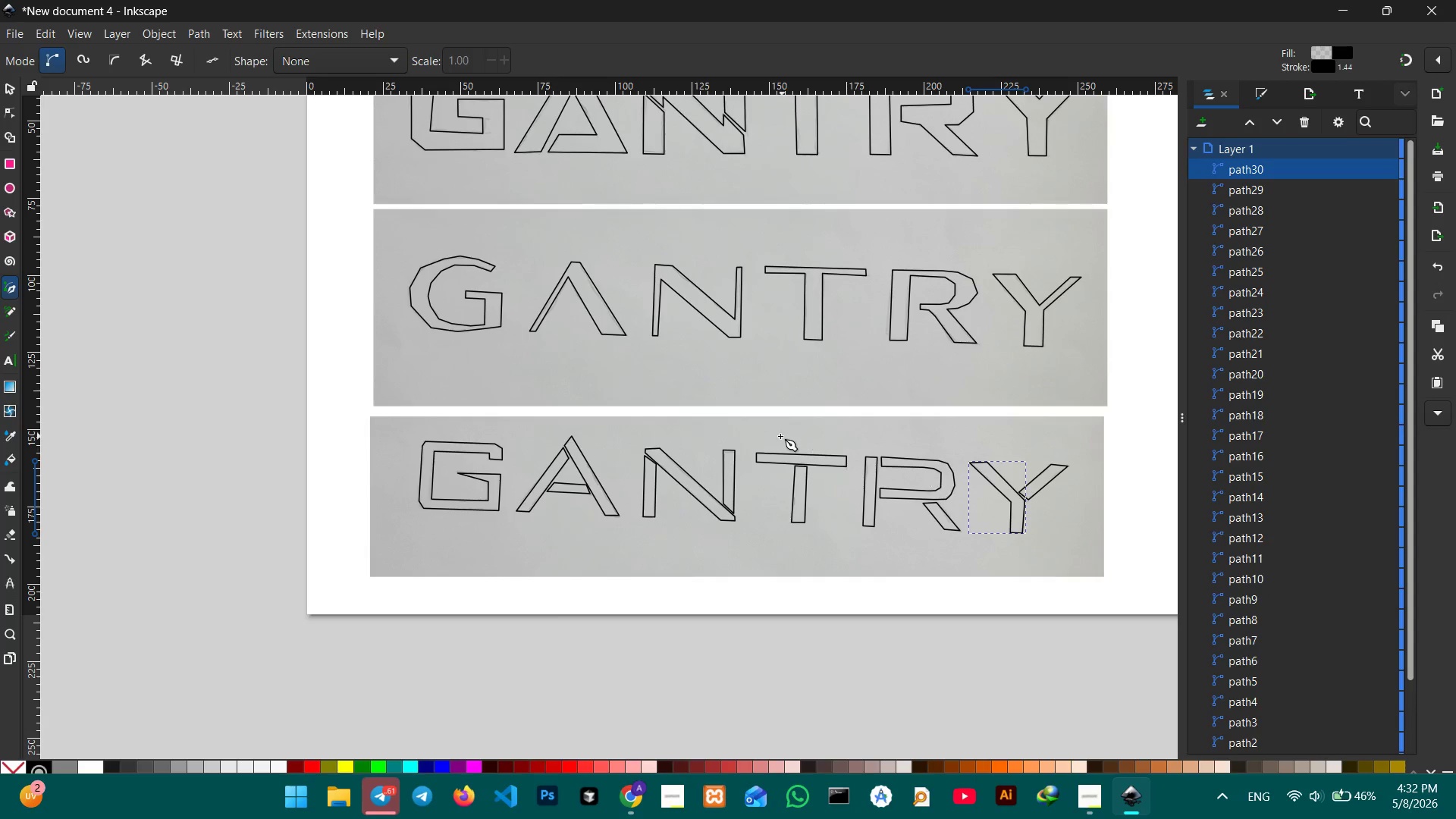 
scroll: coordinate [710, 438], scroll_direction: up, amount: 3.0
 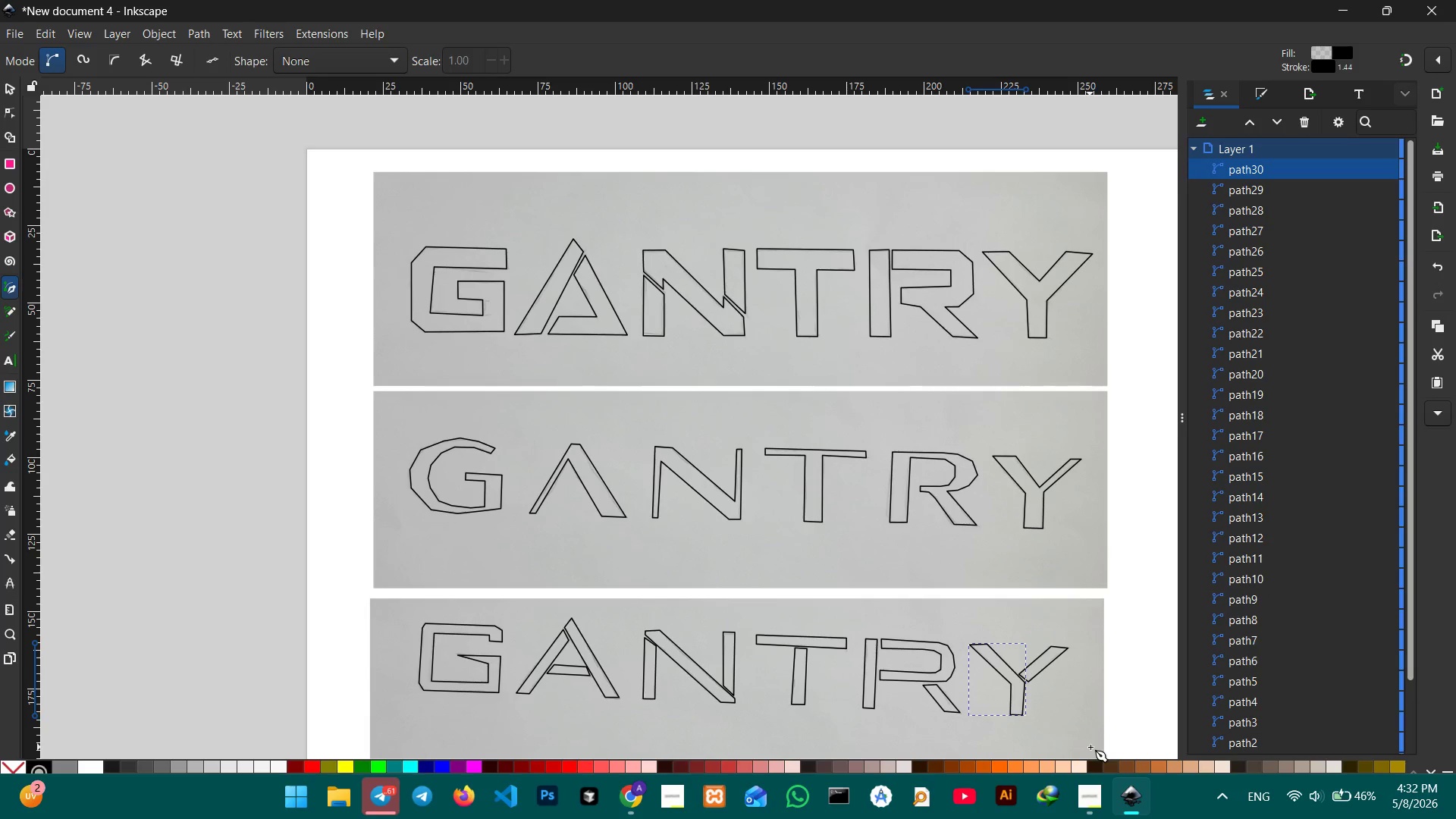 
left_click([1085, 781])